 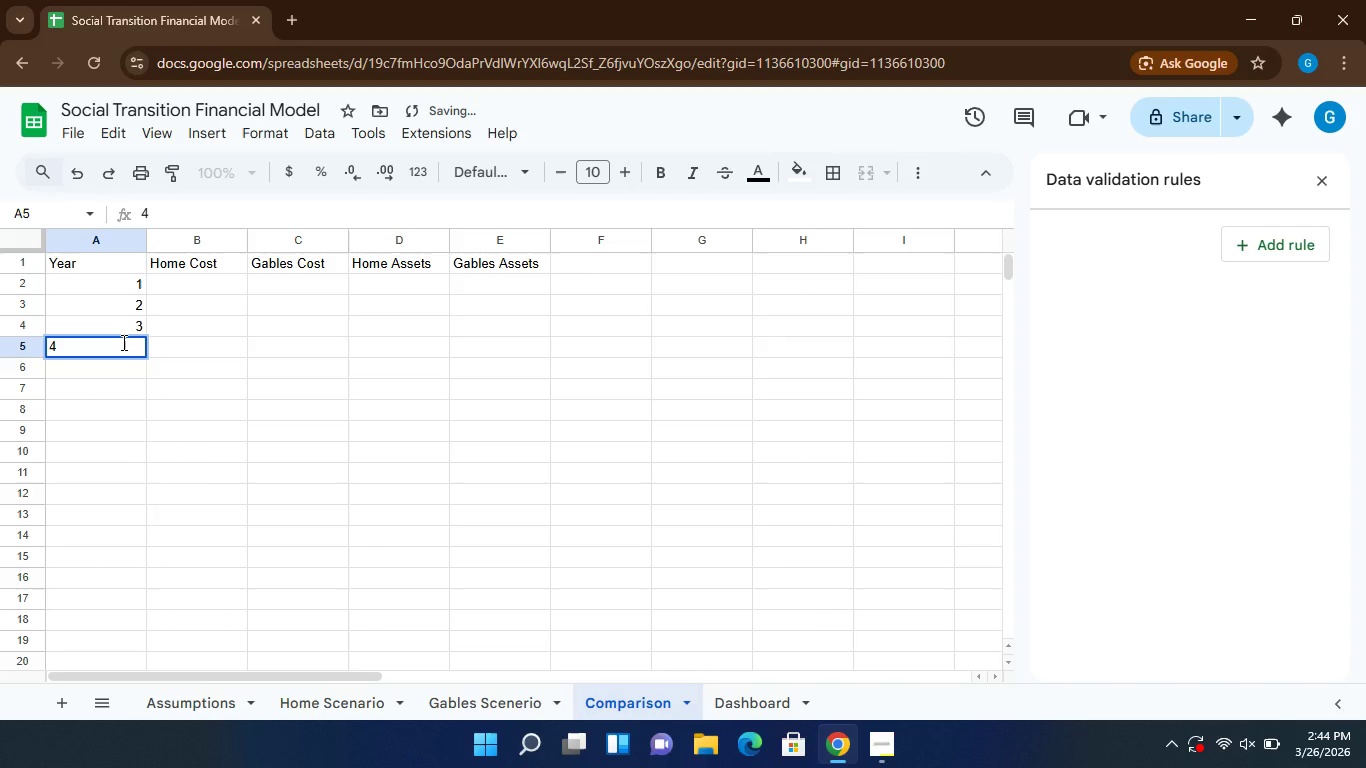 
left_click([126, 363])
 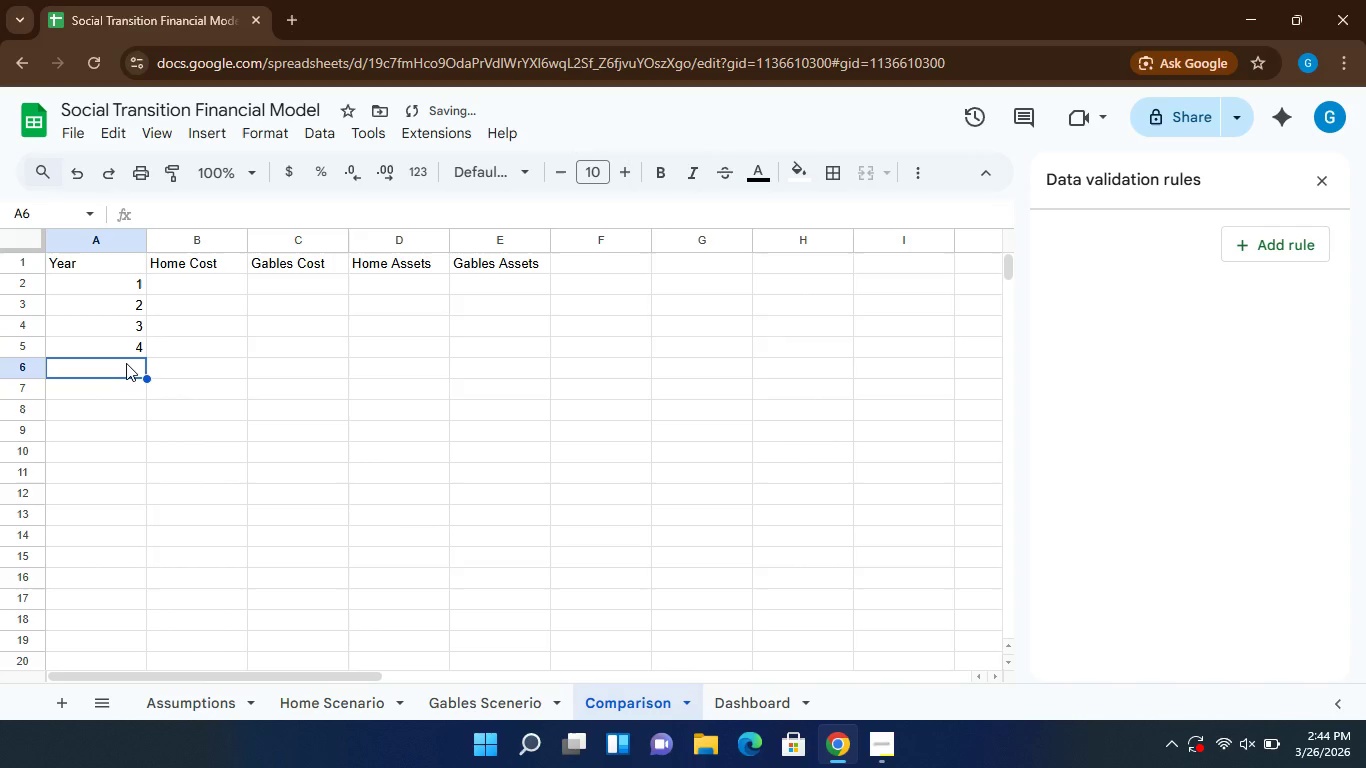 
key(5)
 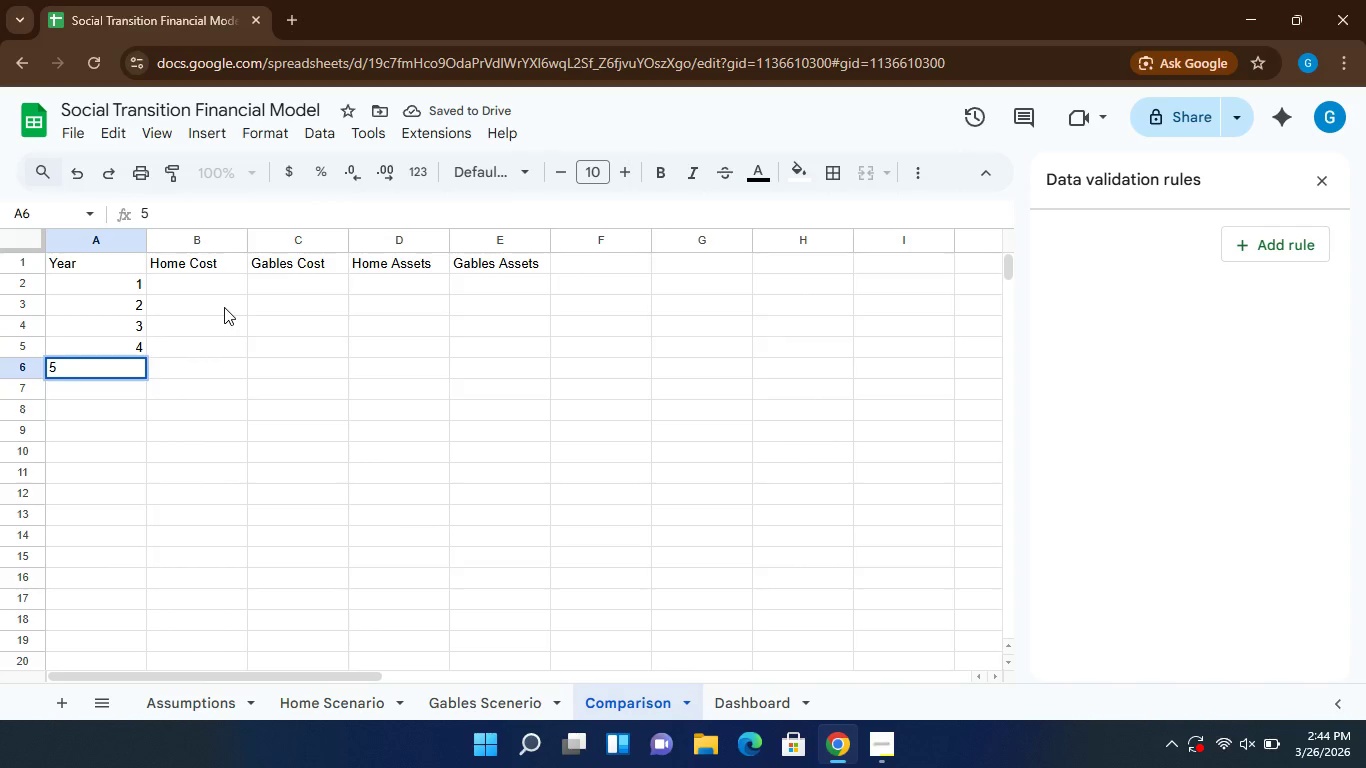 
wait(5.02)
 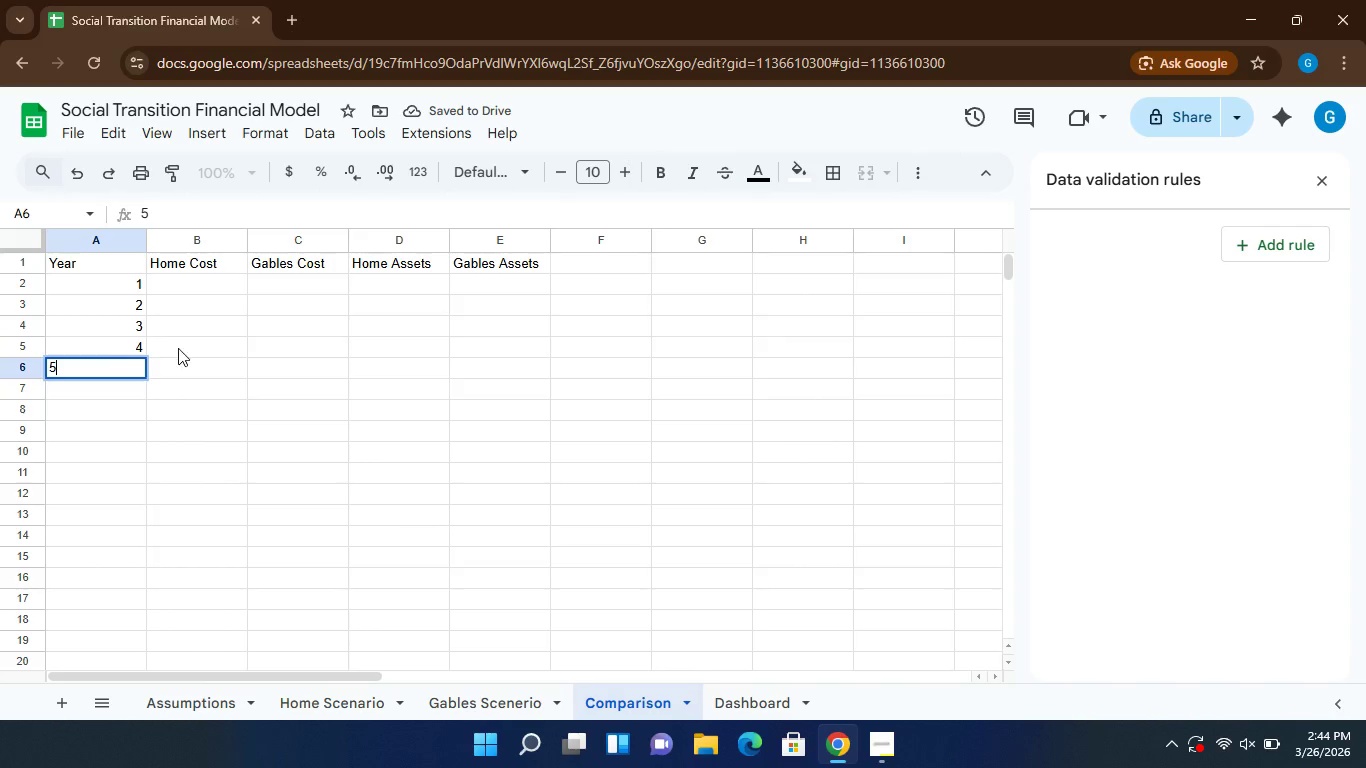 
left_click([189, 286])
 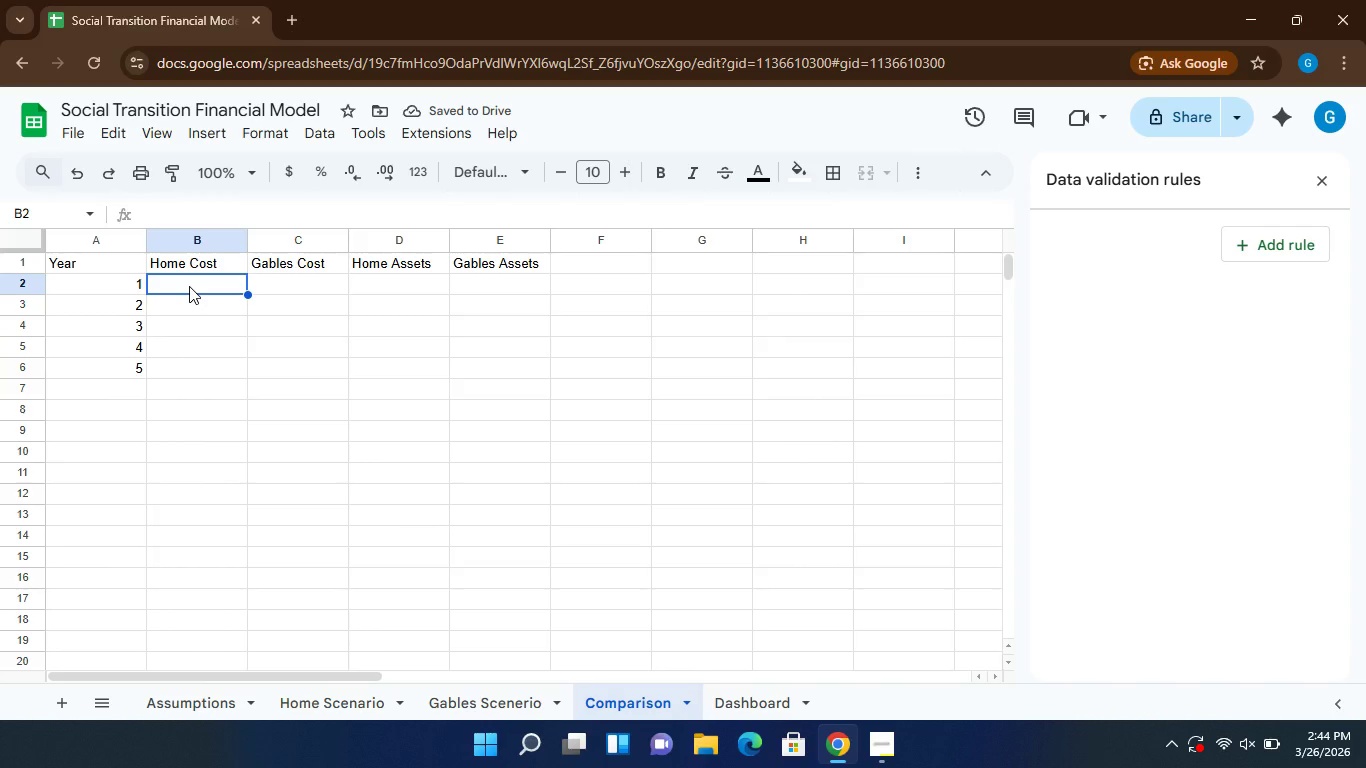 
type(=Home Scenario)
 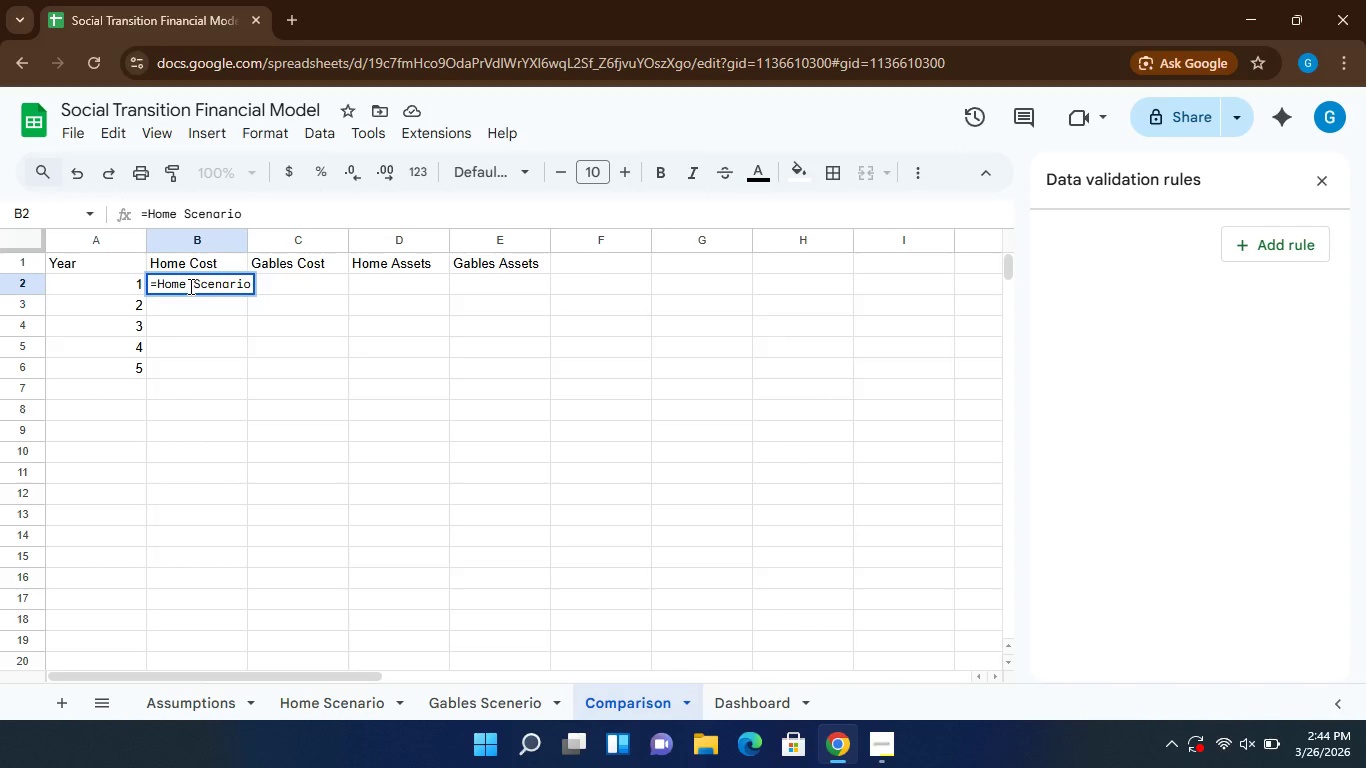 
key(Quote)
 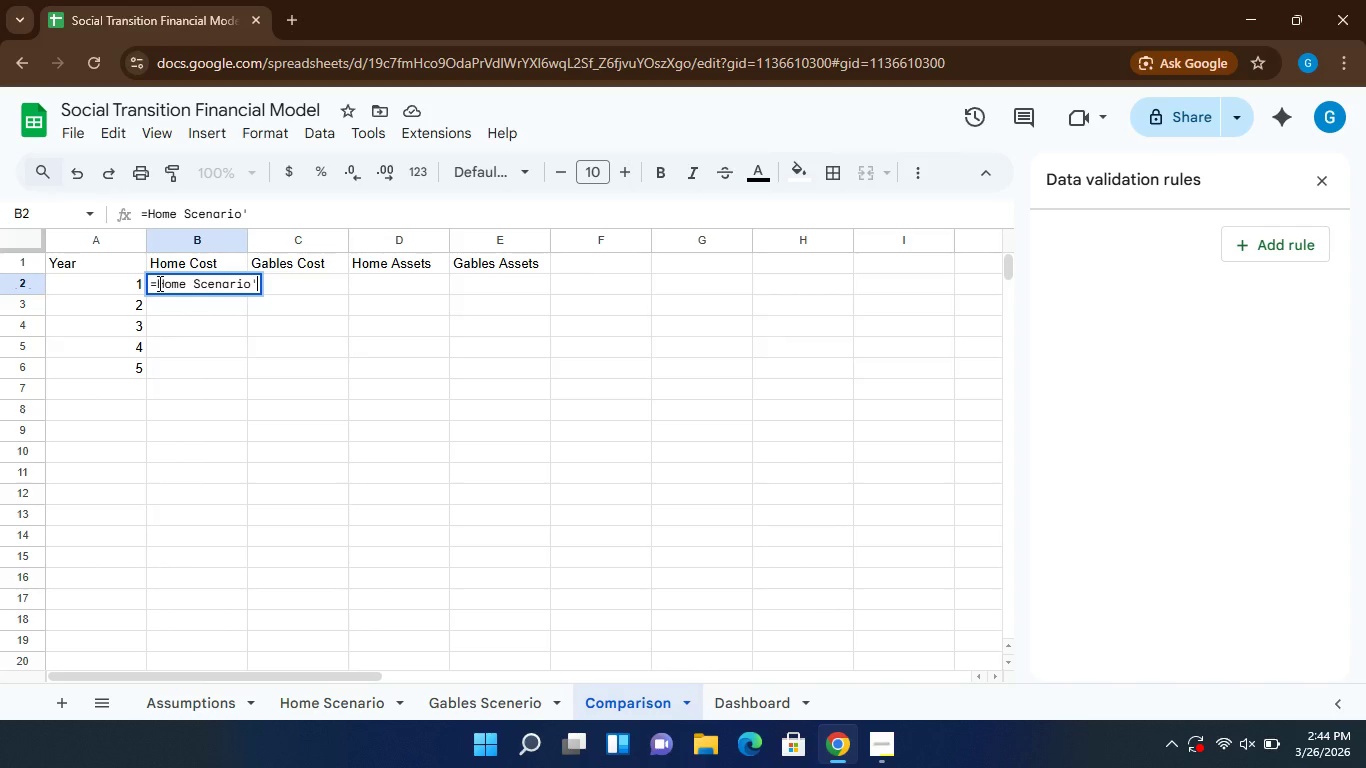 
wait(5.97)
 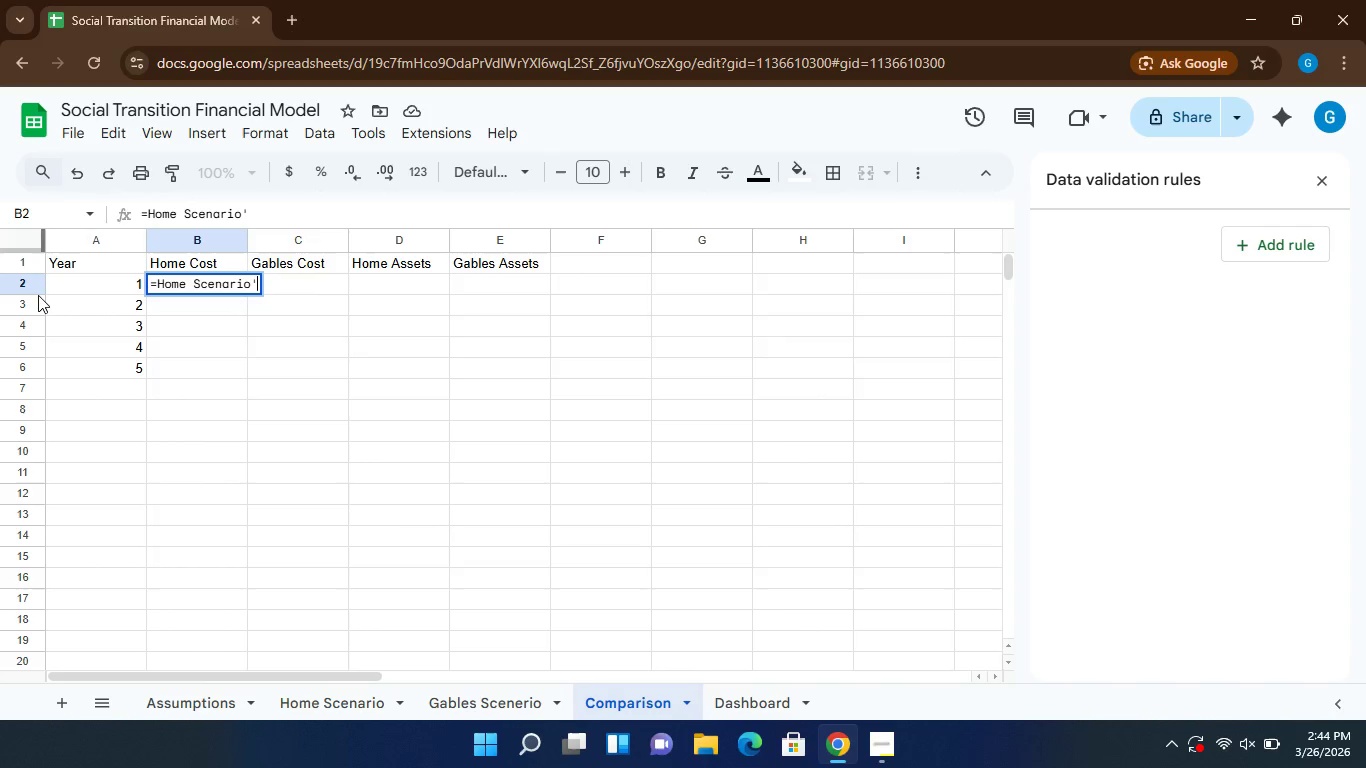 
left_click([156, 283])
 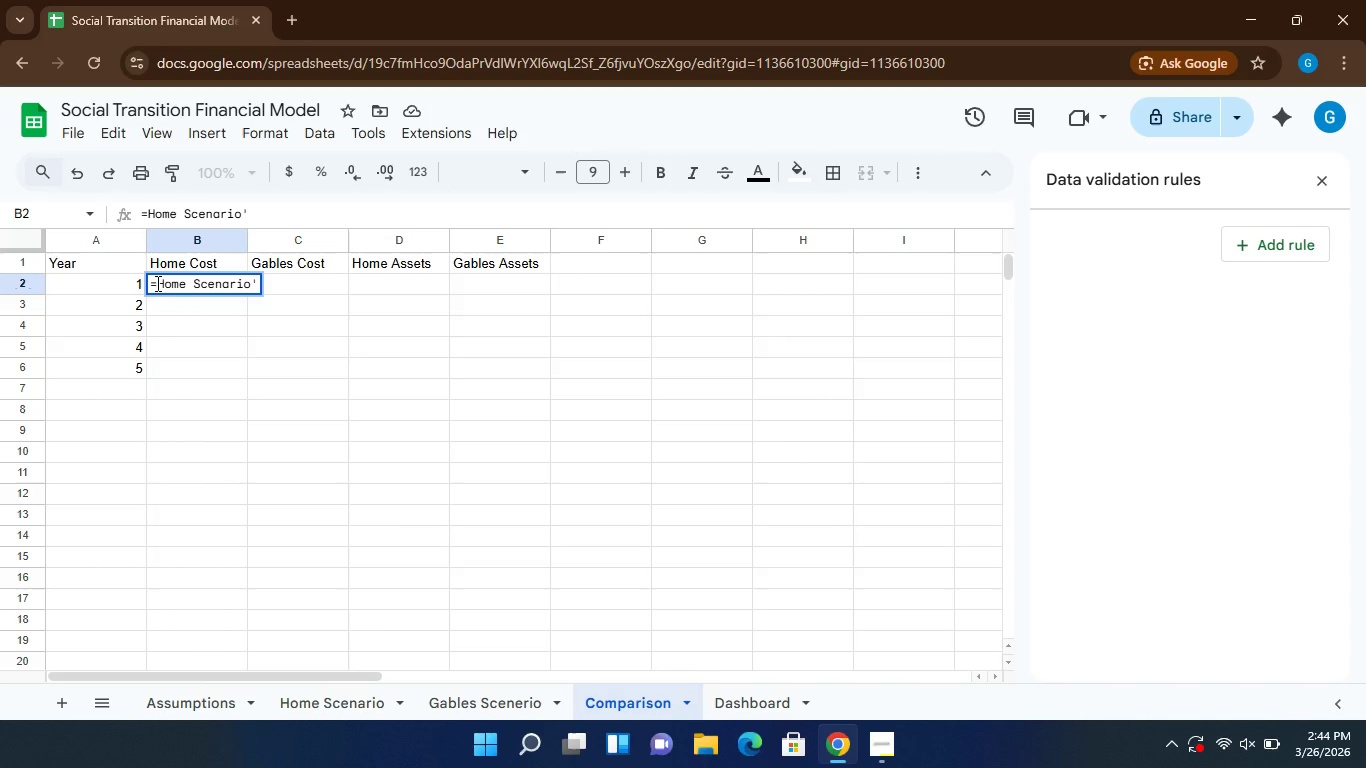 
key(Quote)
 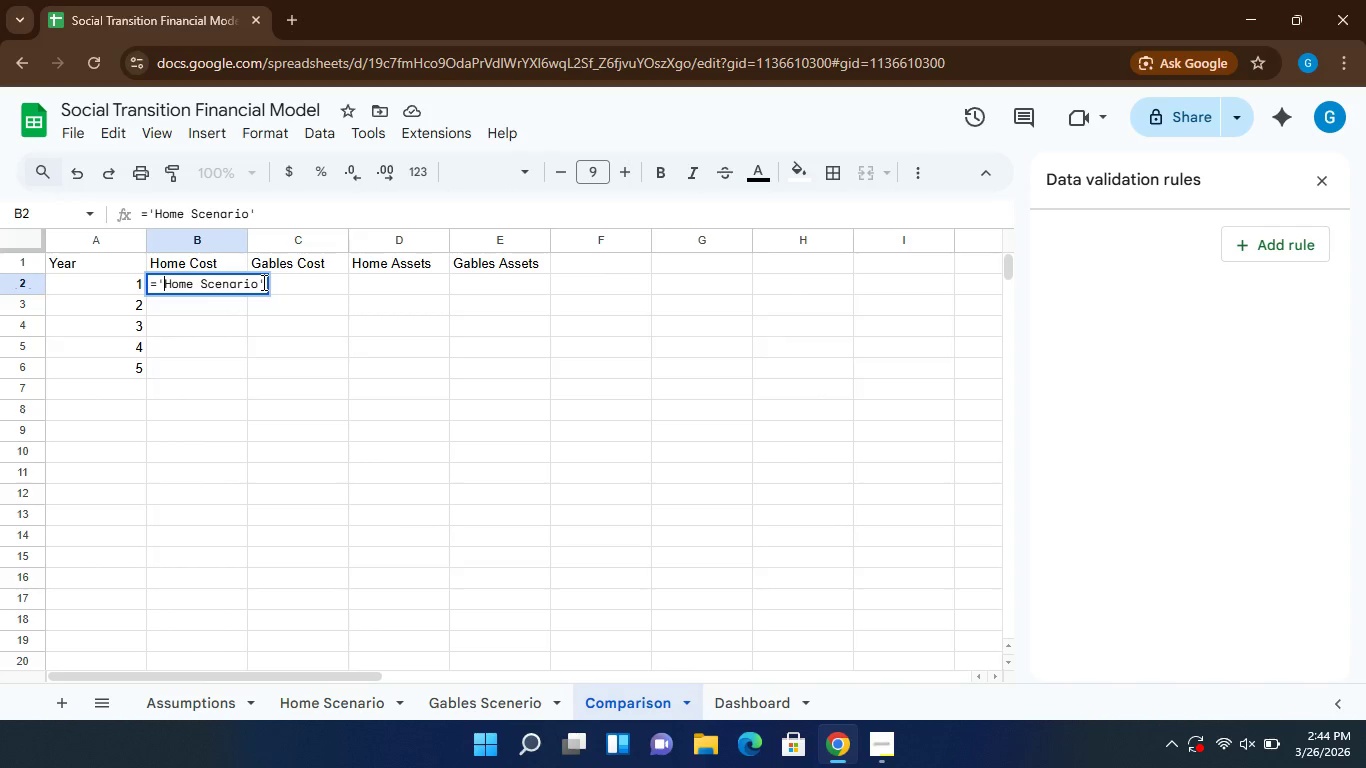 
left_click([262, 282])
 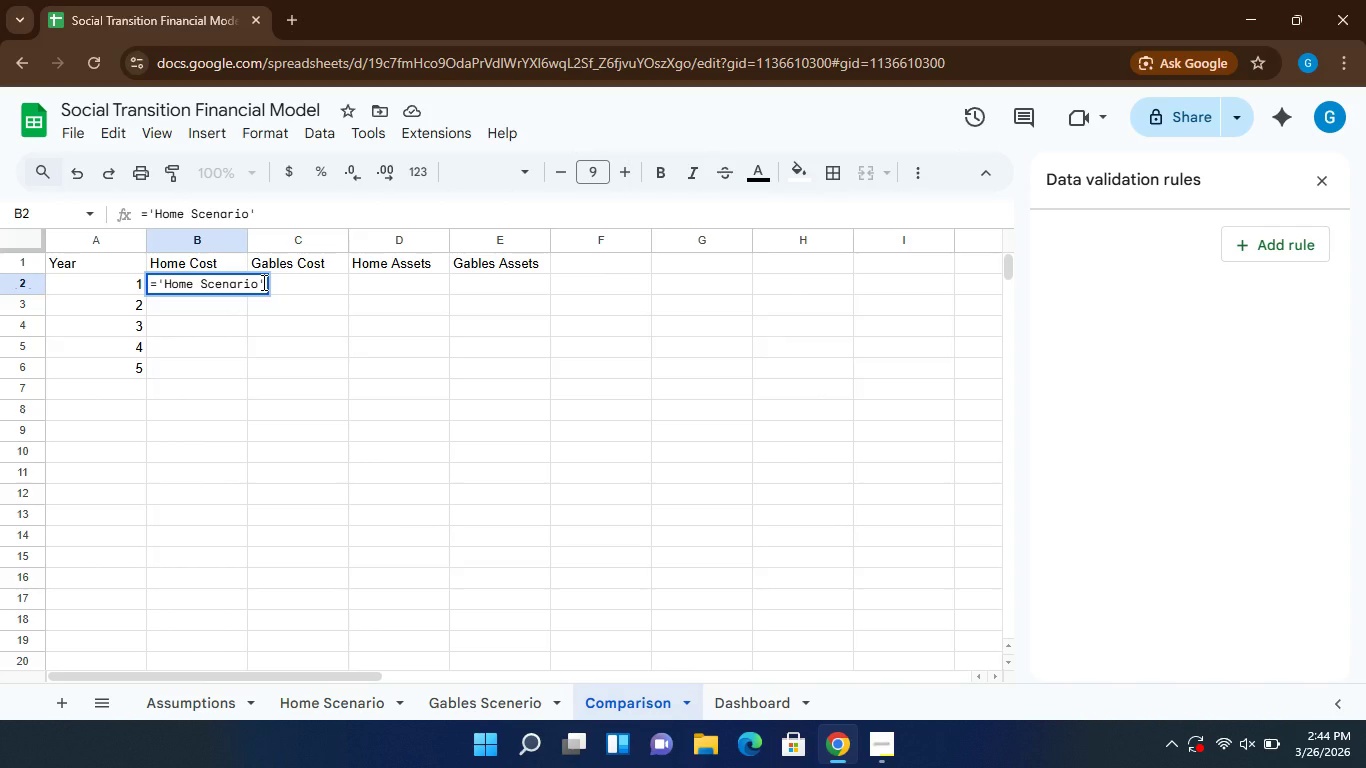 
hold_key(key=ShiftLeft, duration=0.89)
 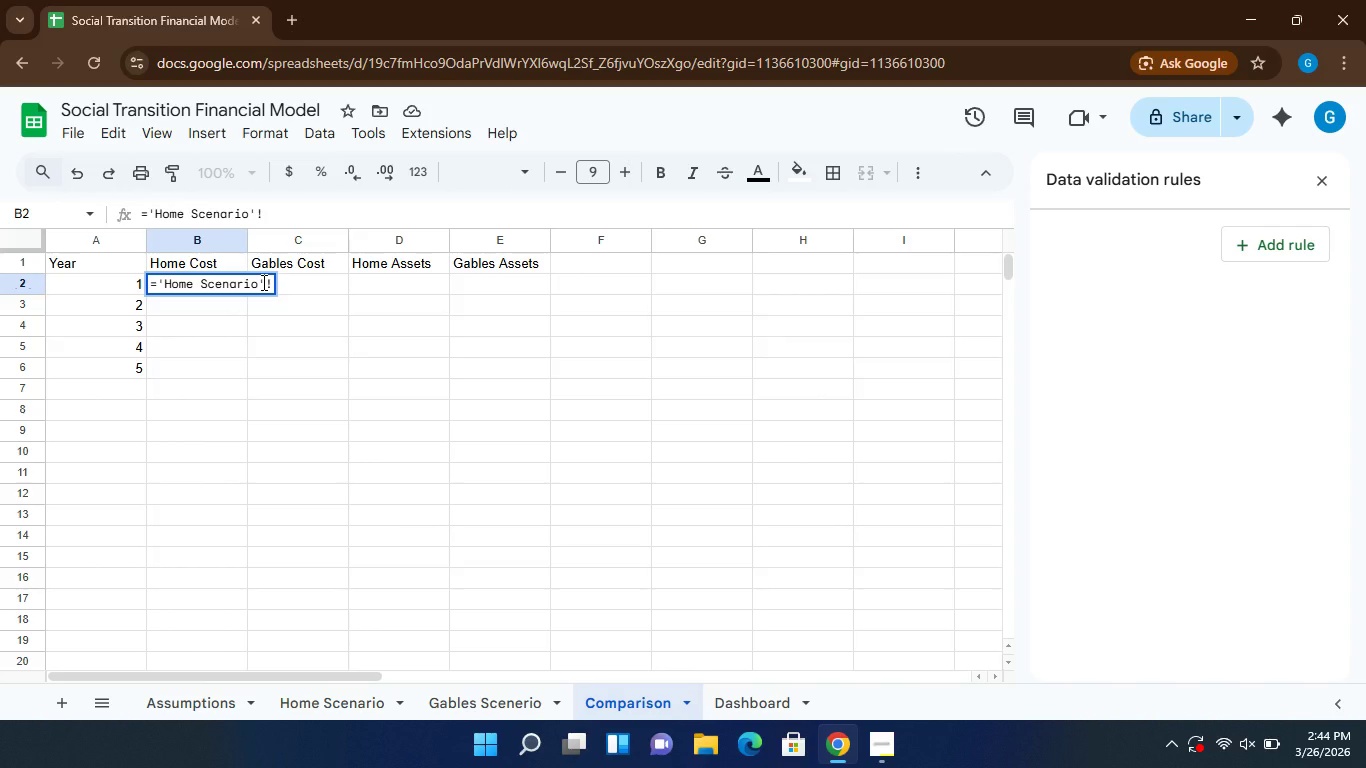 
hold_key(key=1, duration=0.33)
 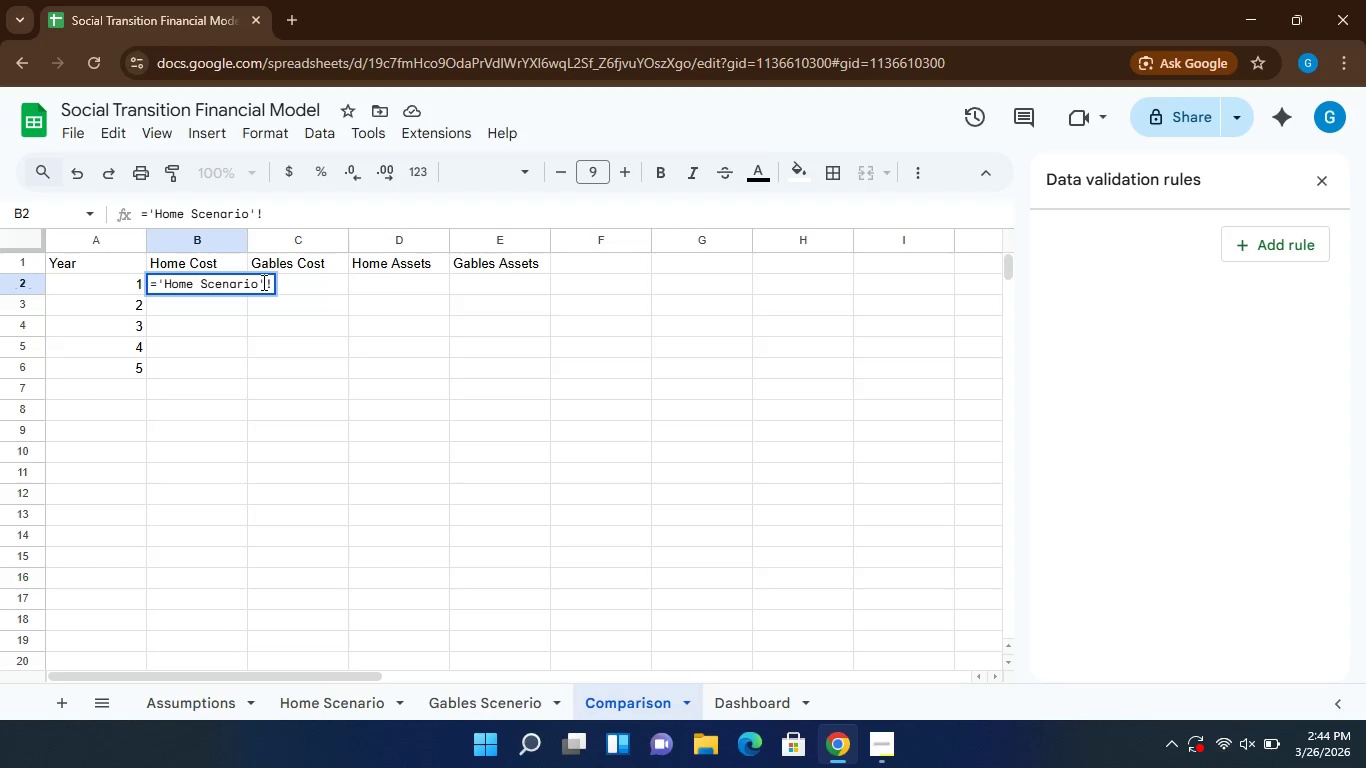 
type(B19)
 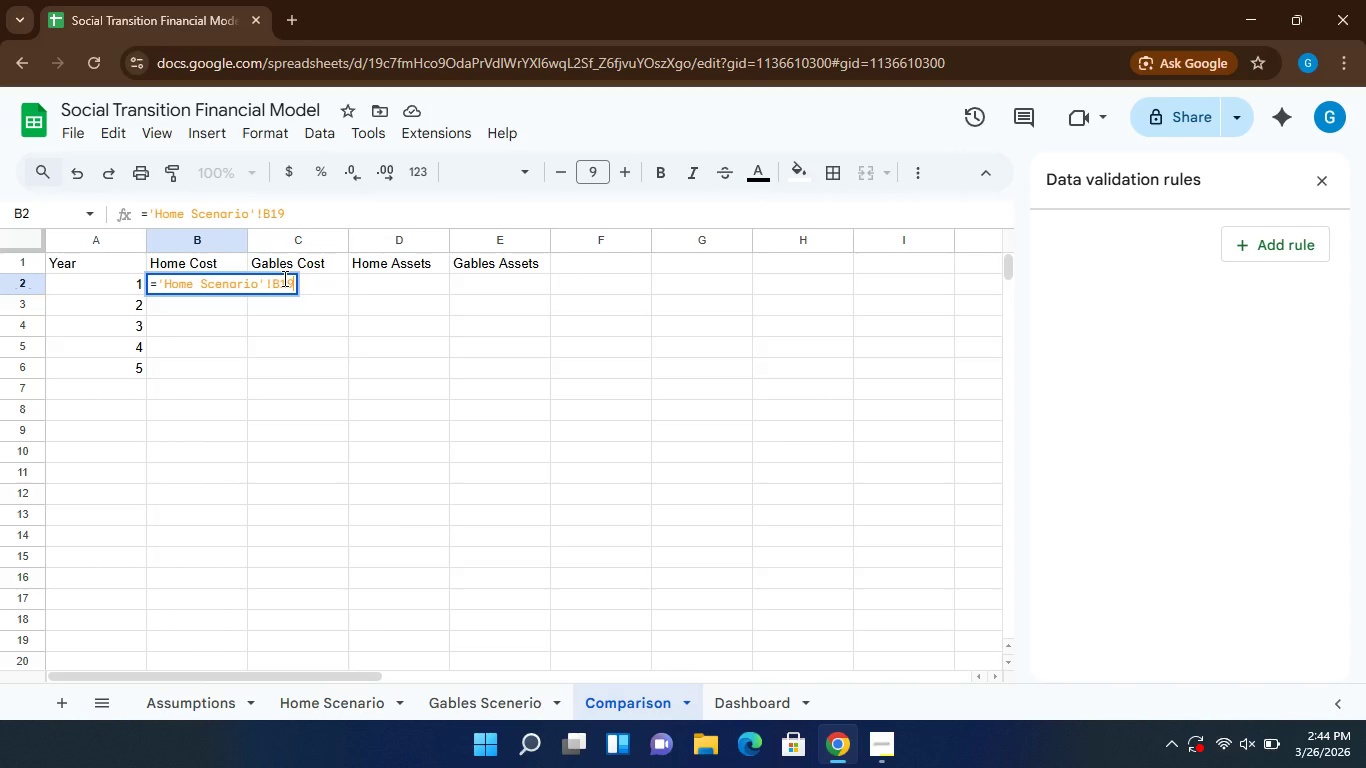 
left_click([318, 278])
 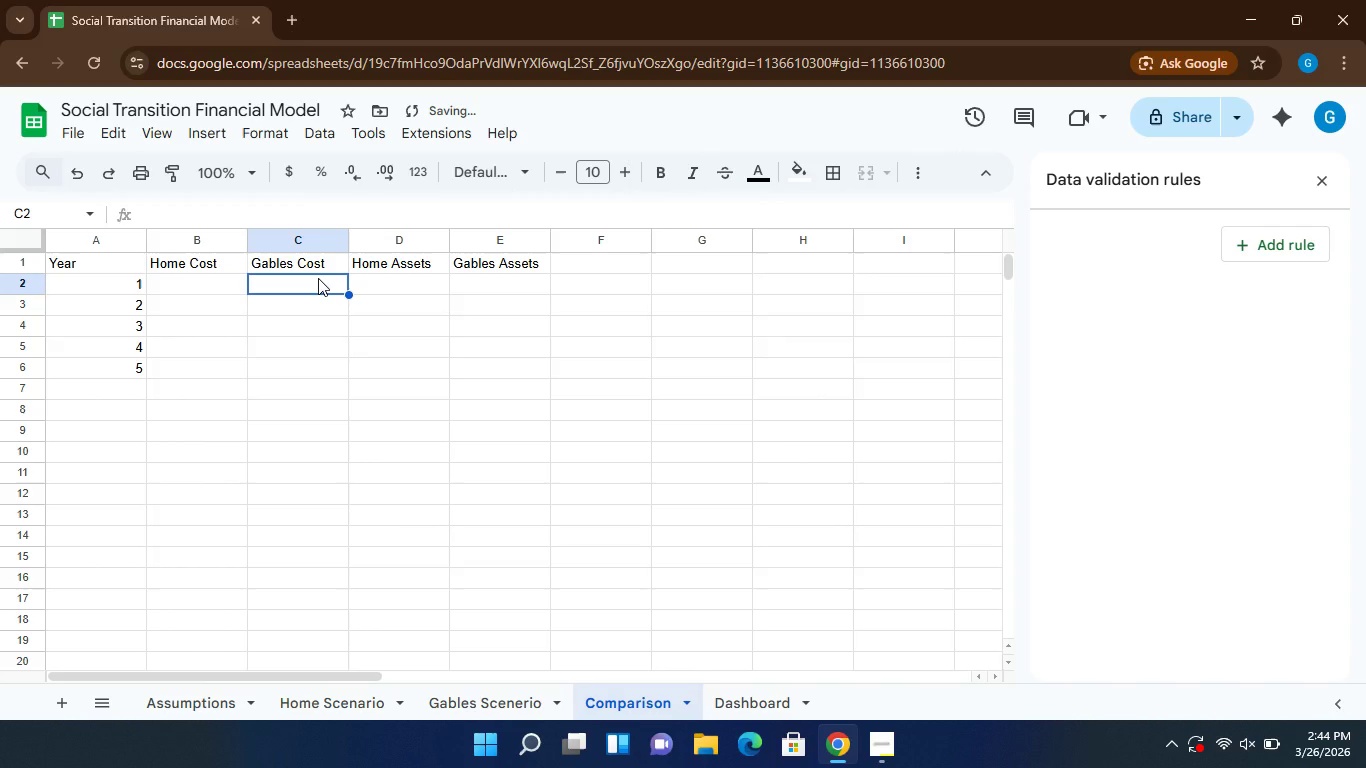 
type(='Gables Scene)
key(Backspace)
type(ario!)
 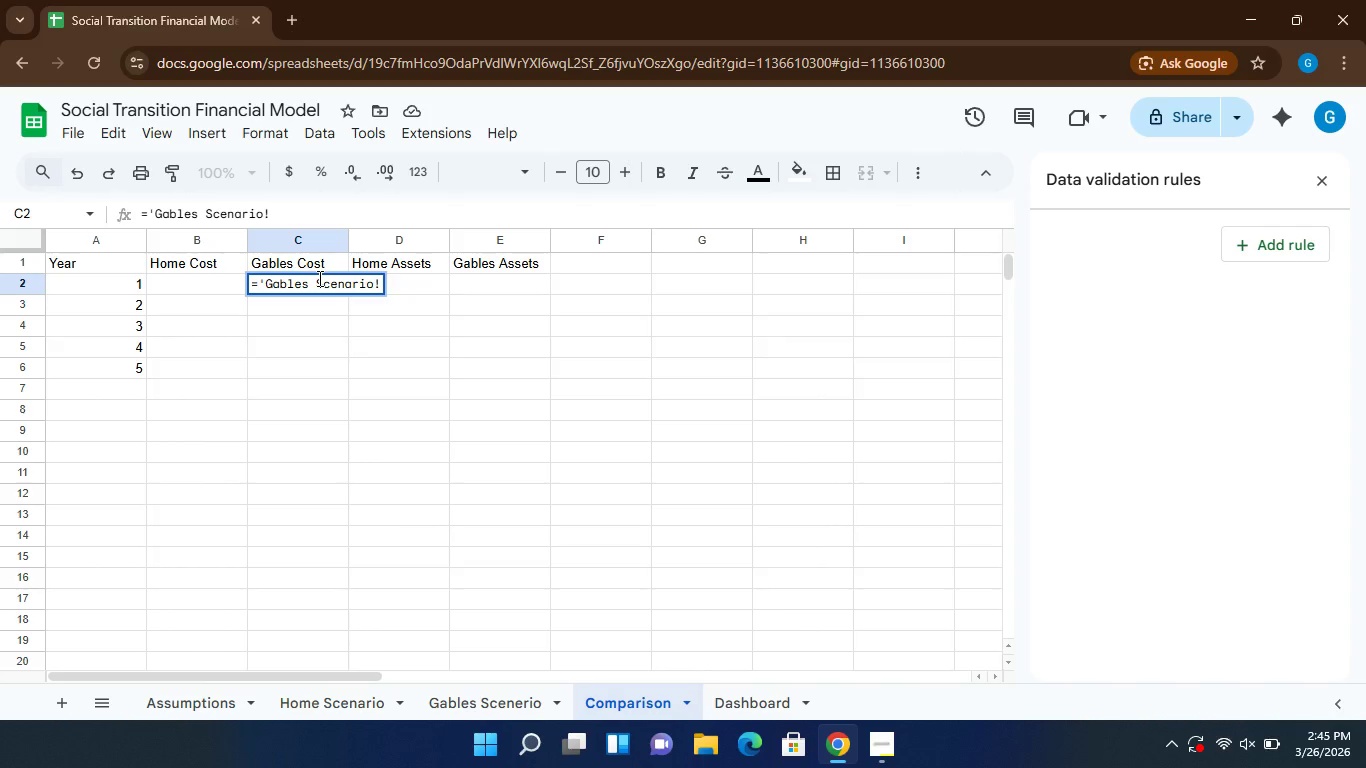 
left_click([371, 282])
 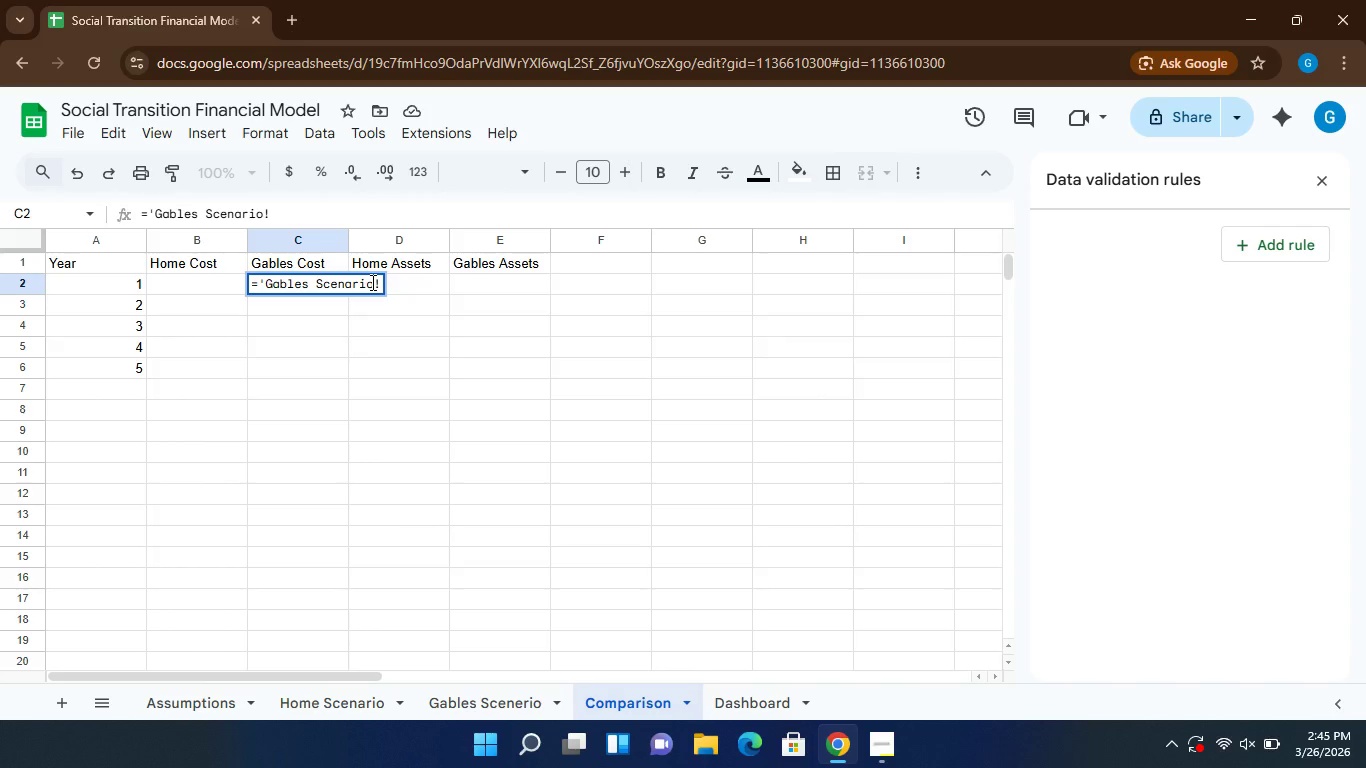 
key(Quote)
 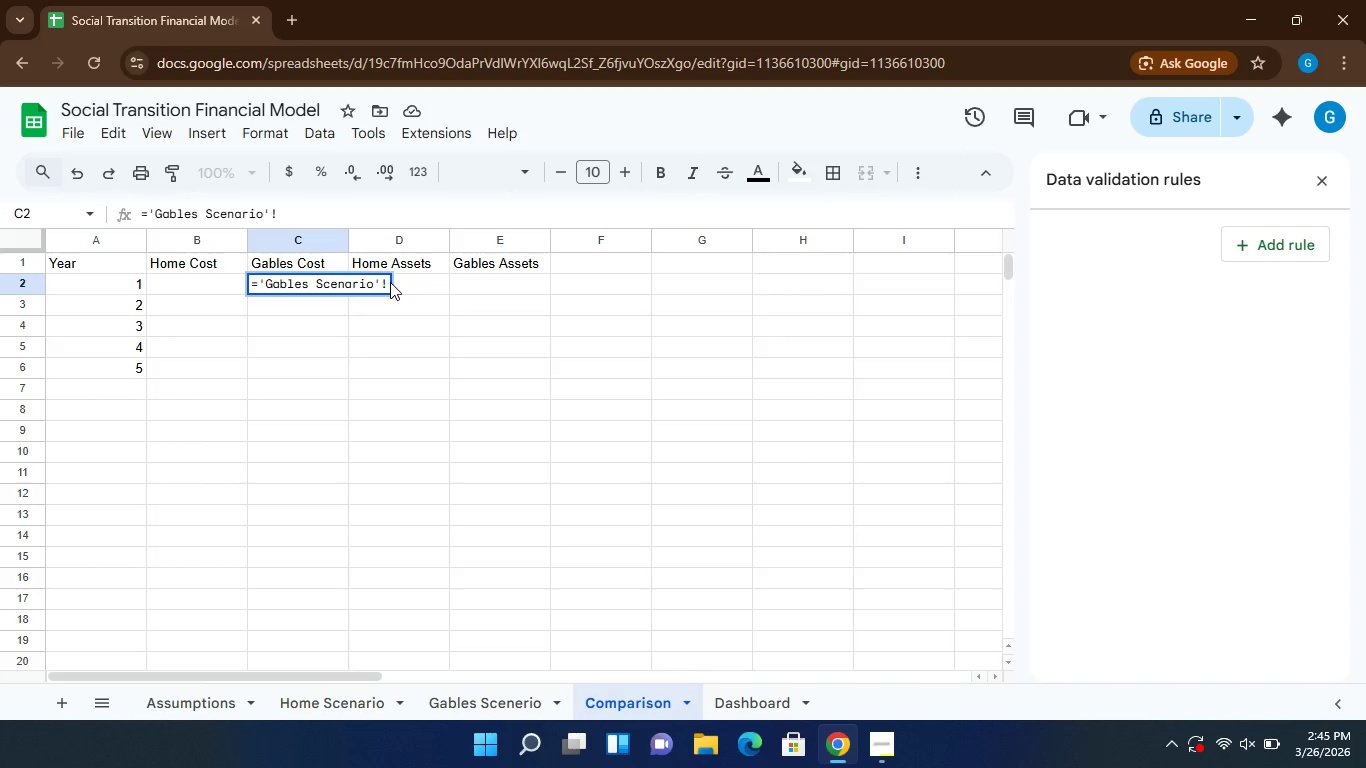 
left_click([388, 282])
 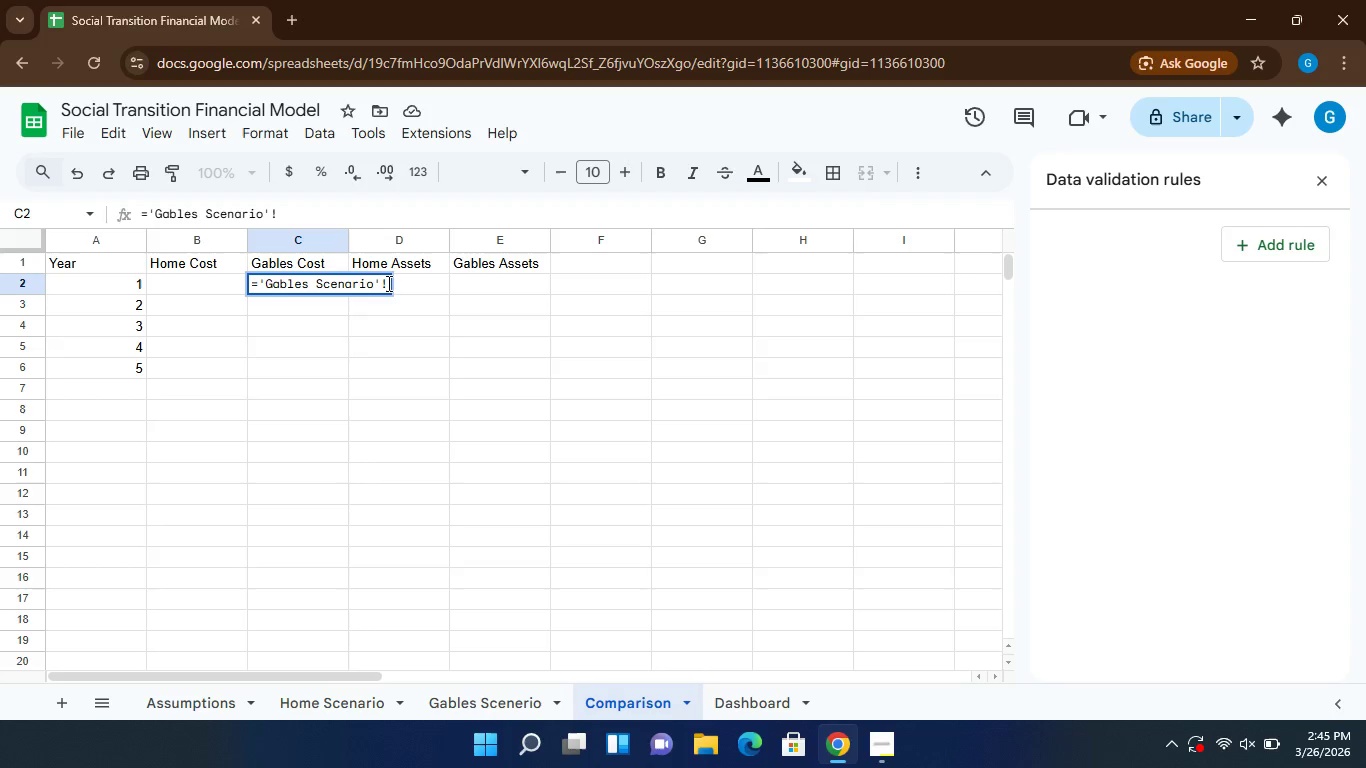 
left_click([387, 284])
 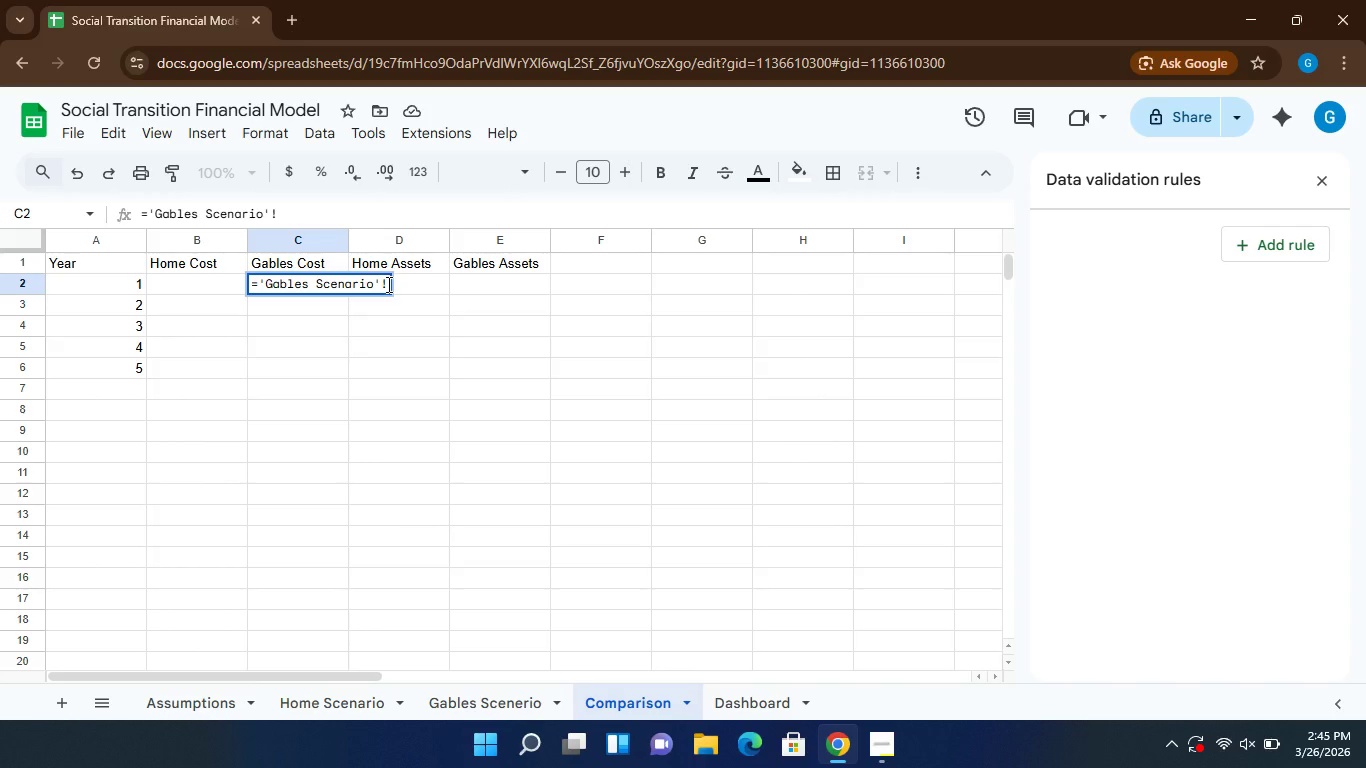 
key(CapsLock)
 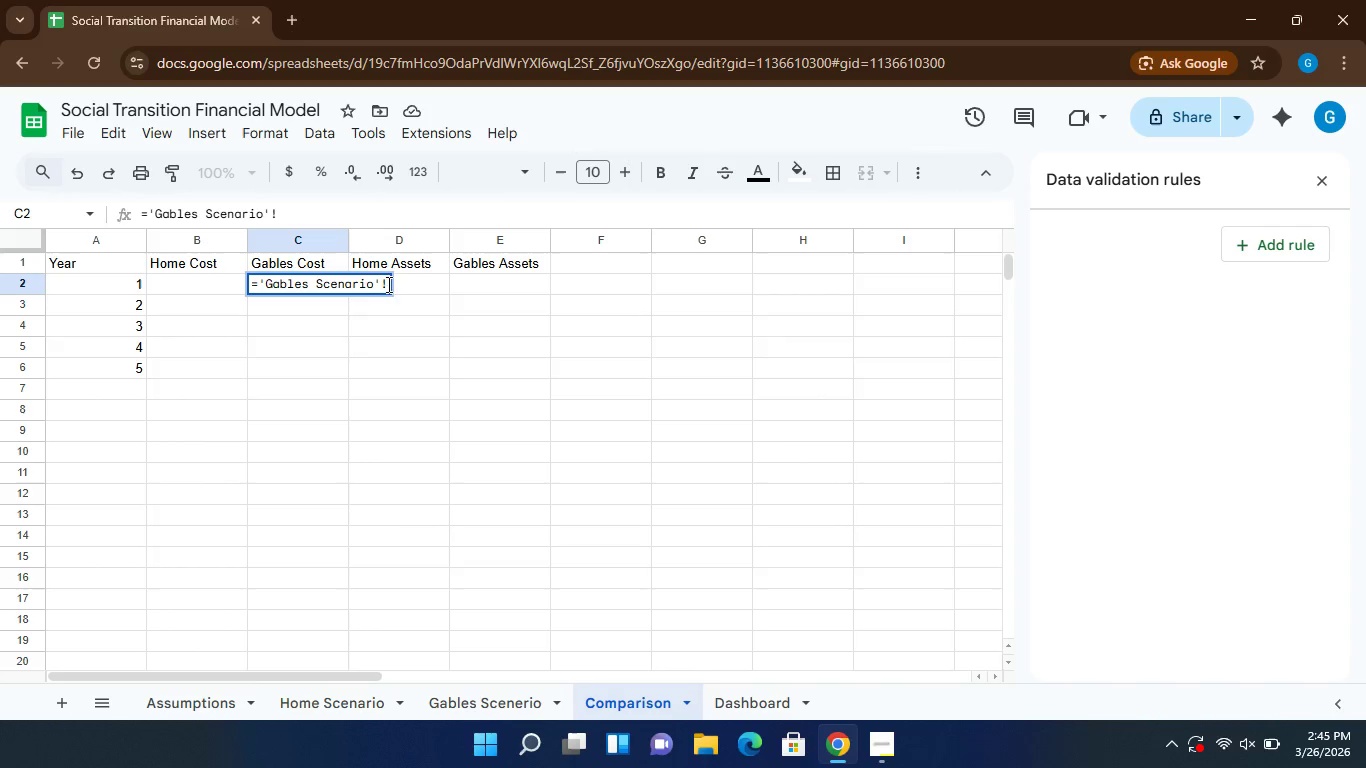 
key(B)
 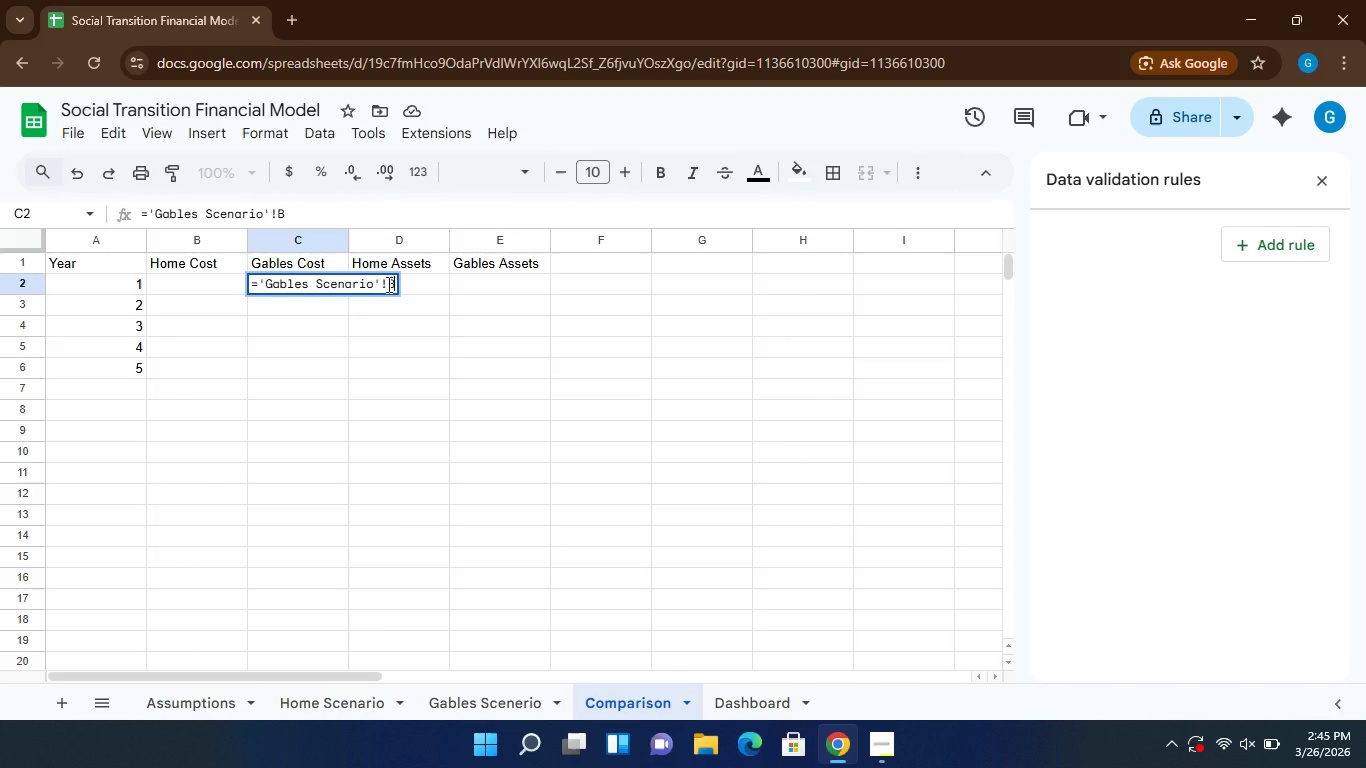 
key(CapsLock)
 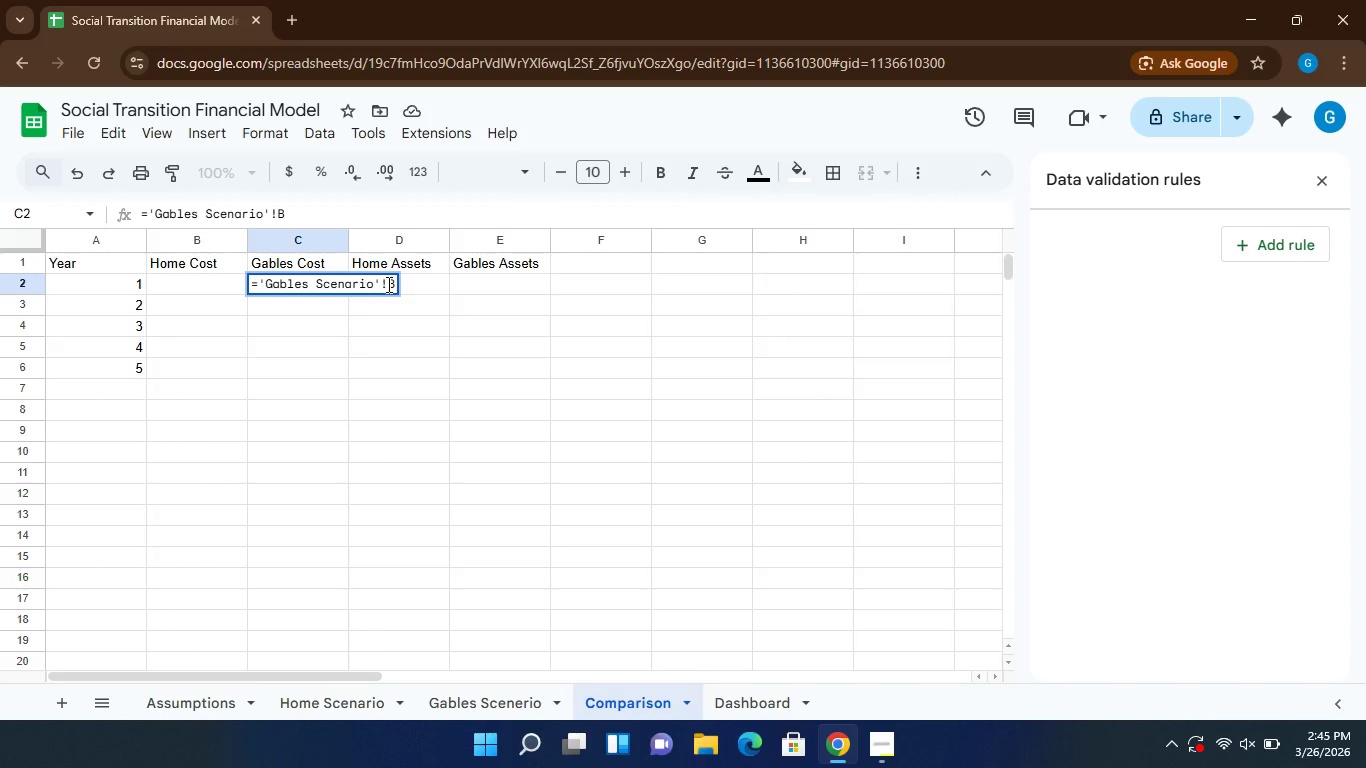 
key(7)
 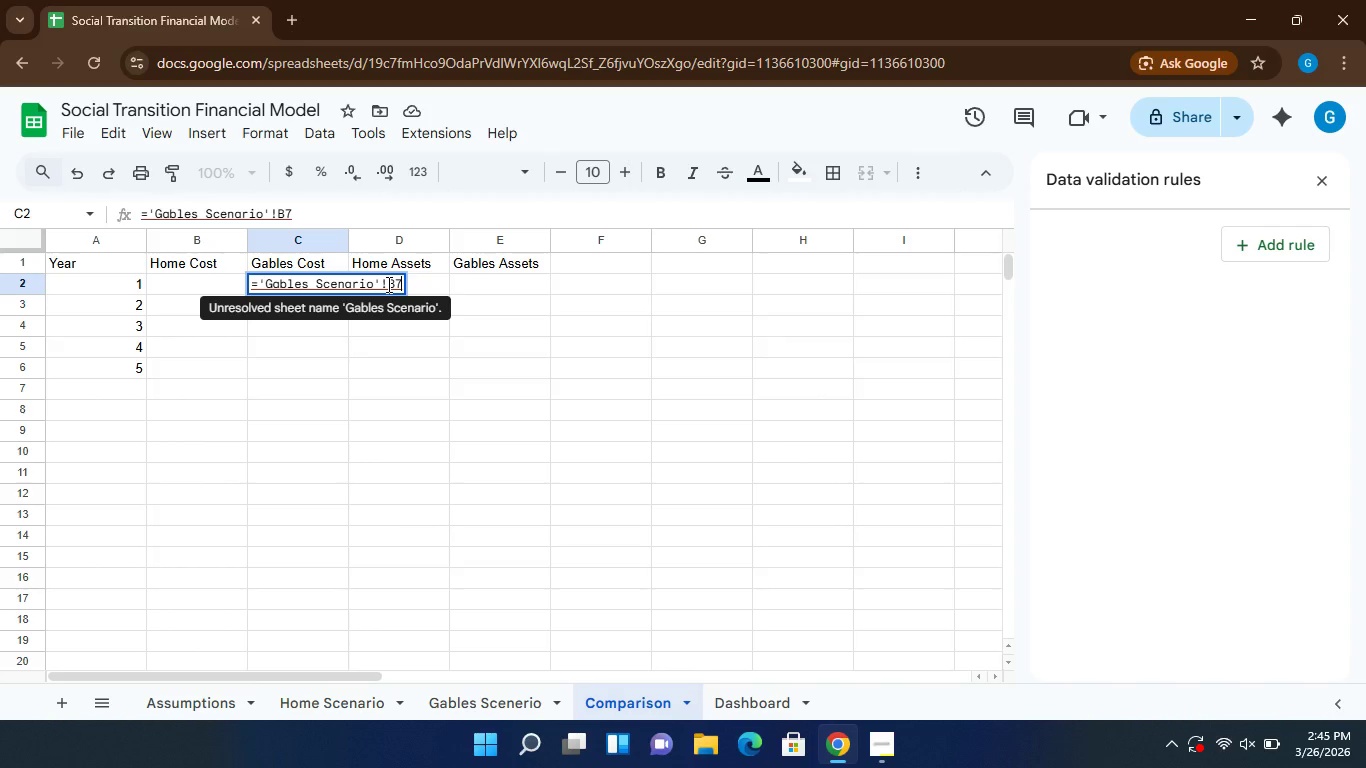 
wait(8.12)
 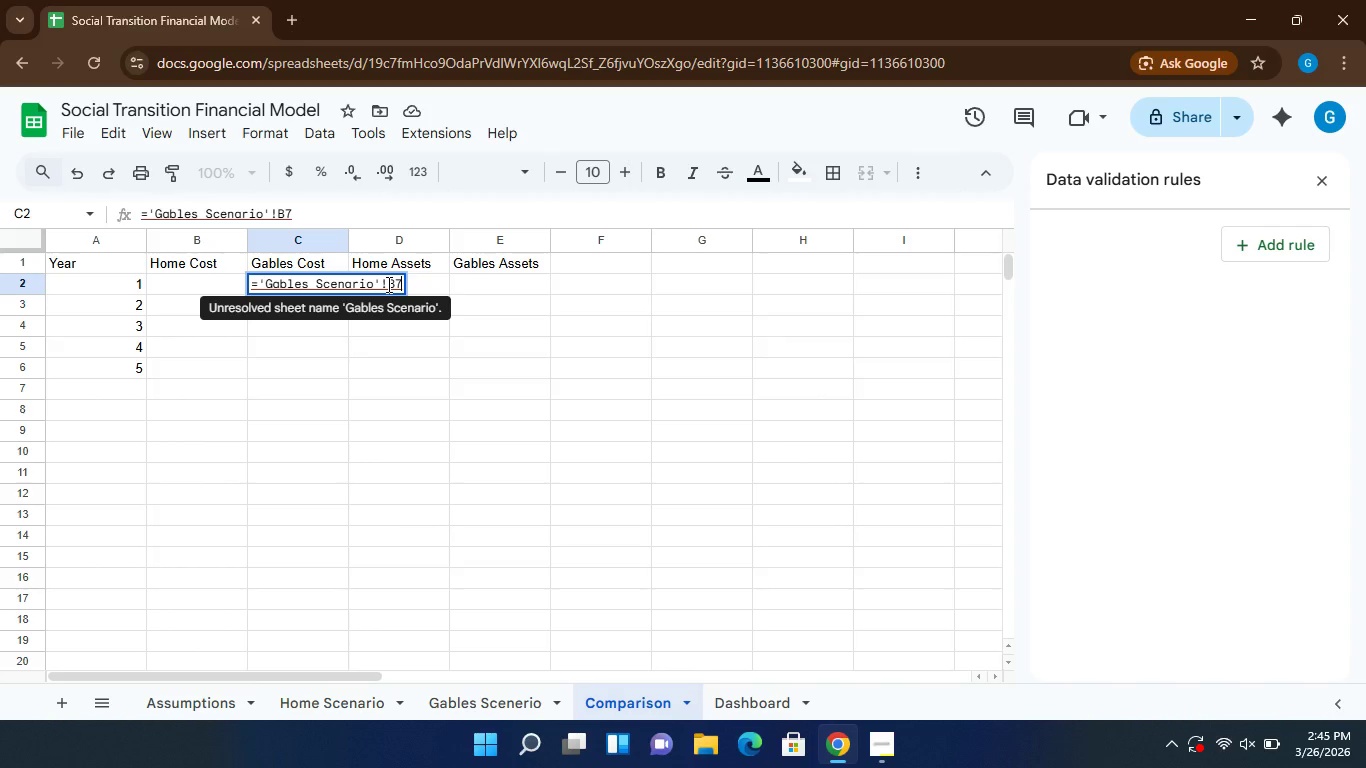 
left_click([201, 280])
 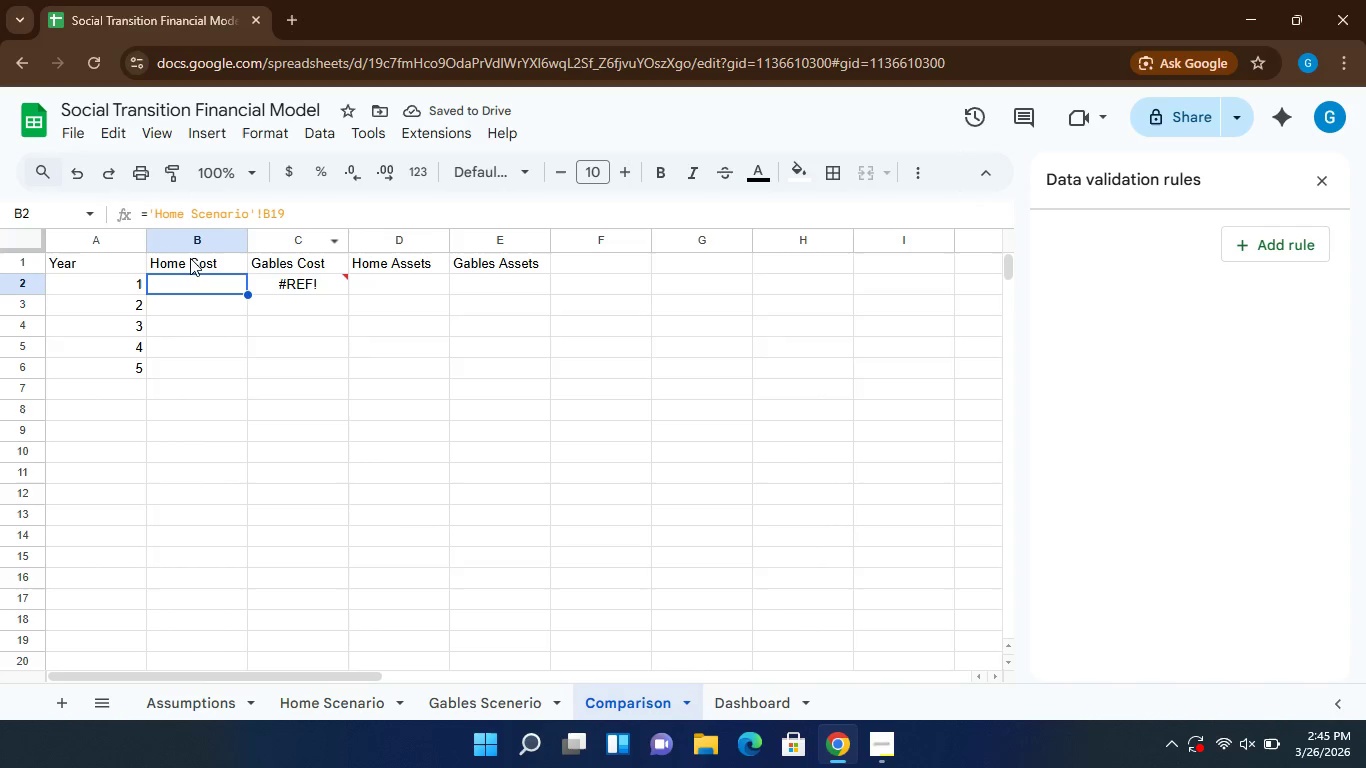 
wait(9.5)
 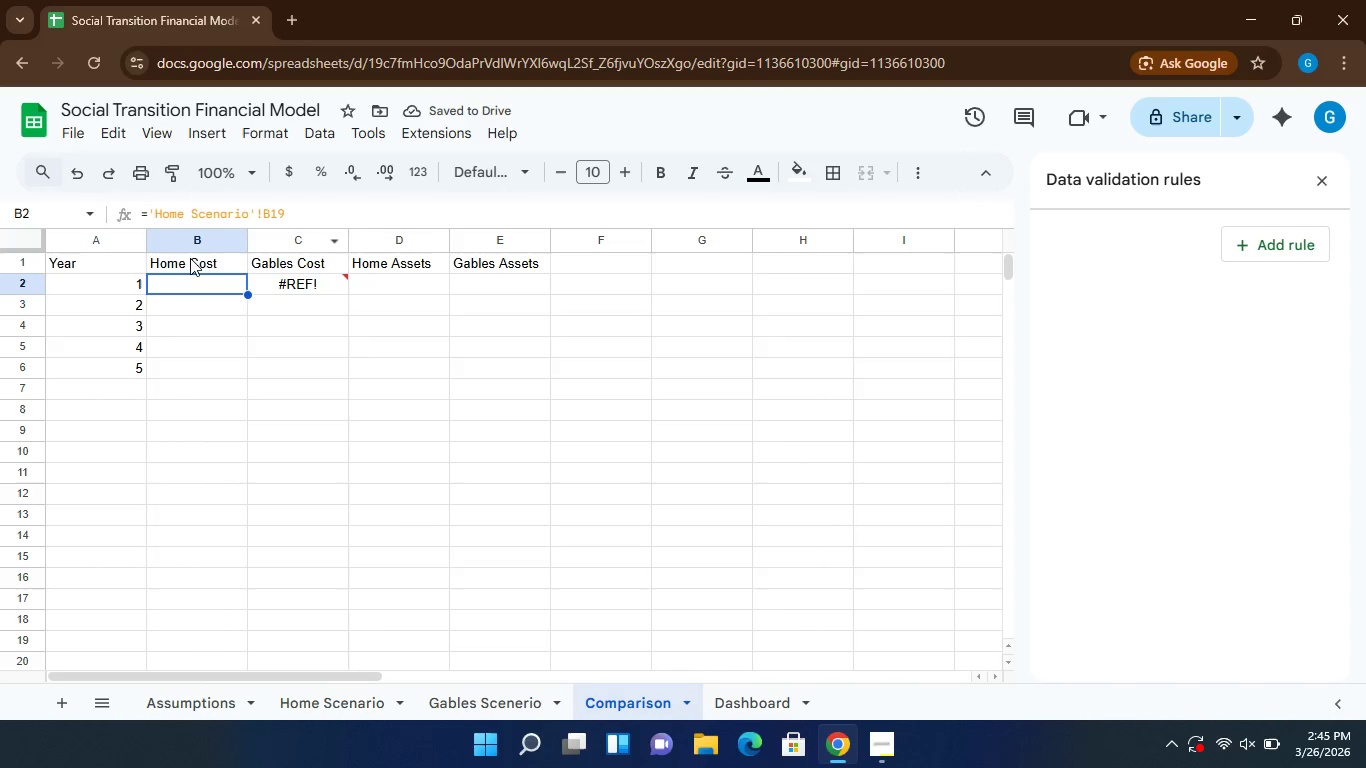 
left_click([318, 279])
 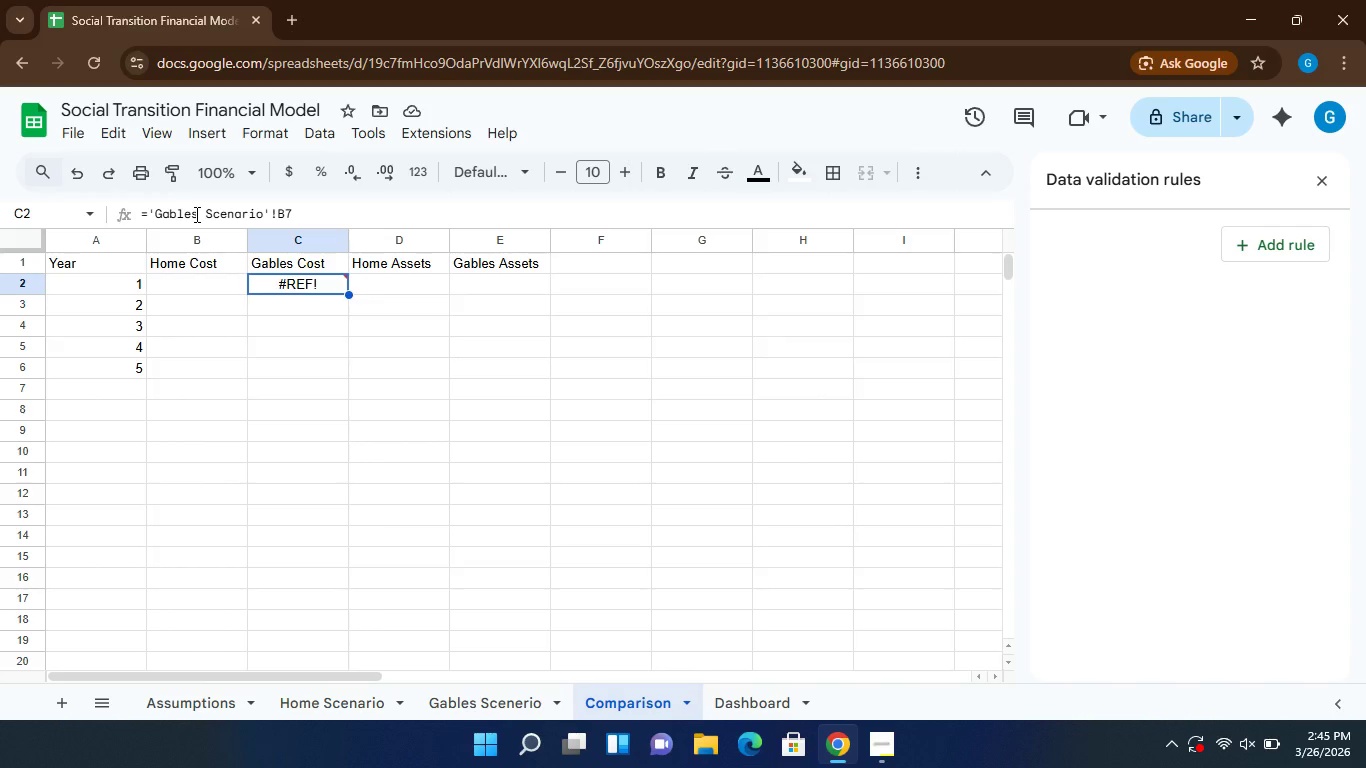 
wait(9.99)
 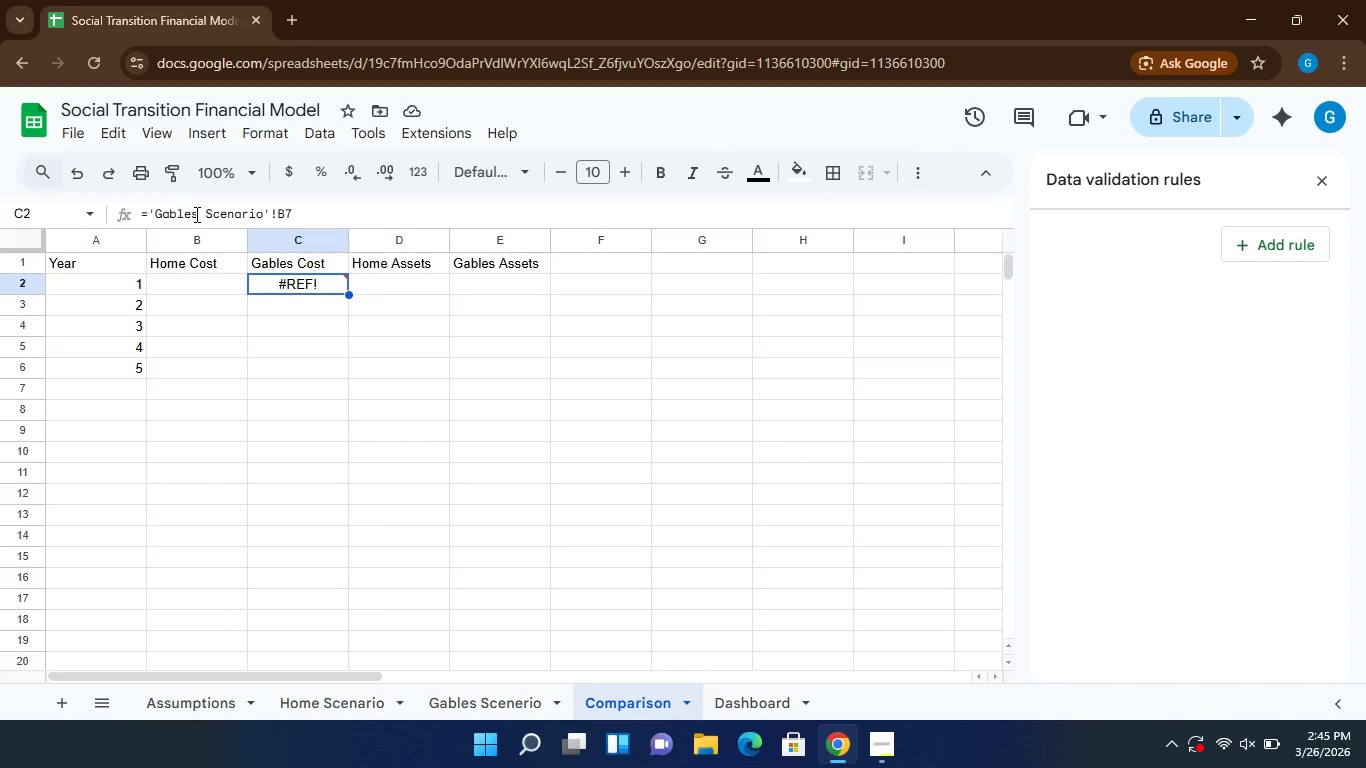 
left_click_drag(start_coordinate=[268, 214], to_coordinate=[273, 215])
 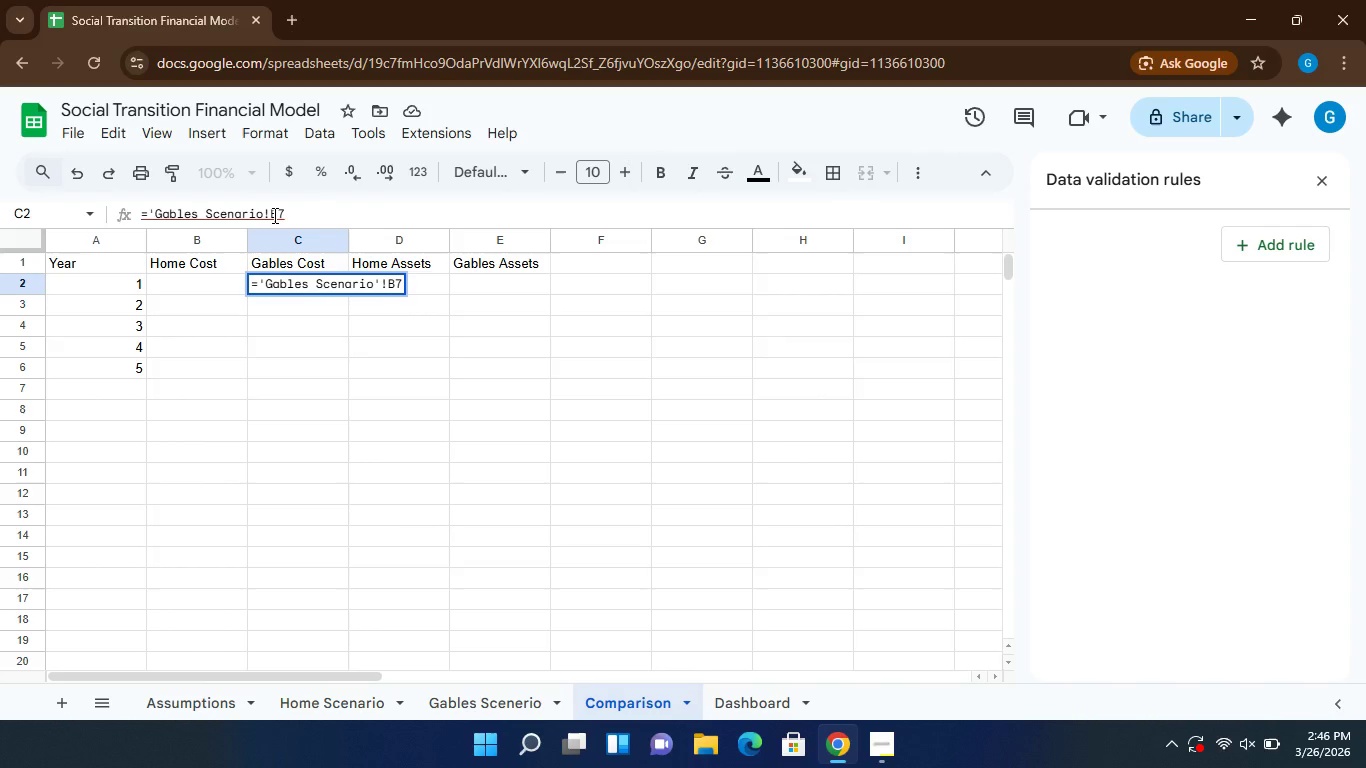 
key(Backspace)
 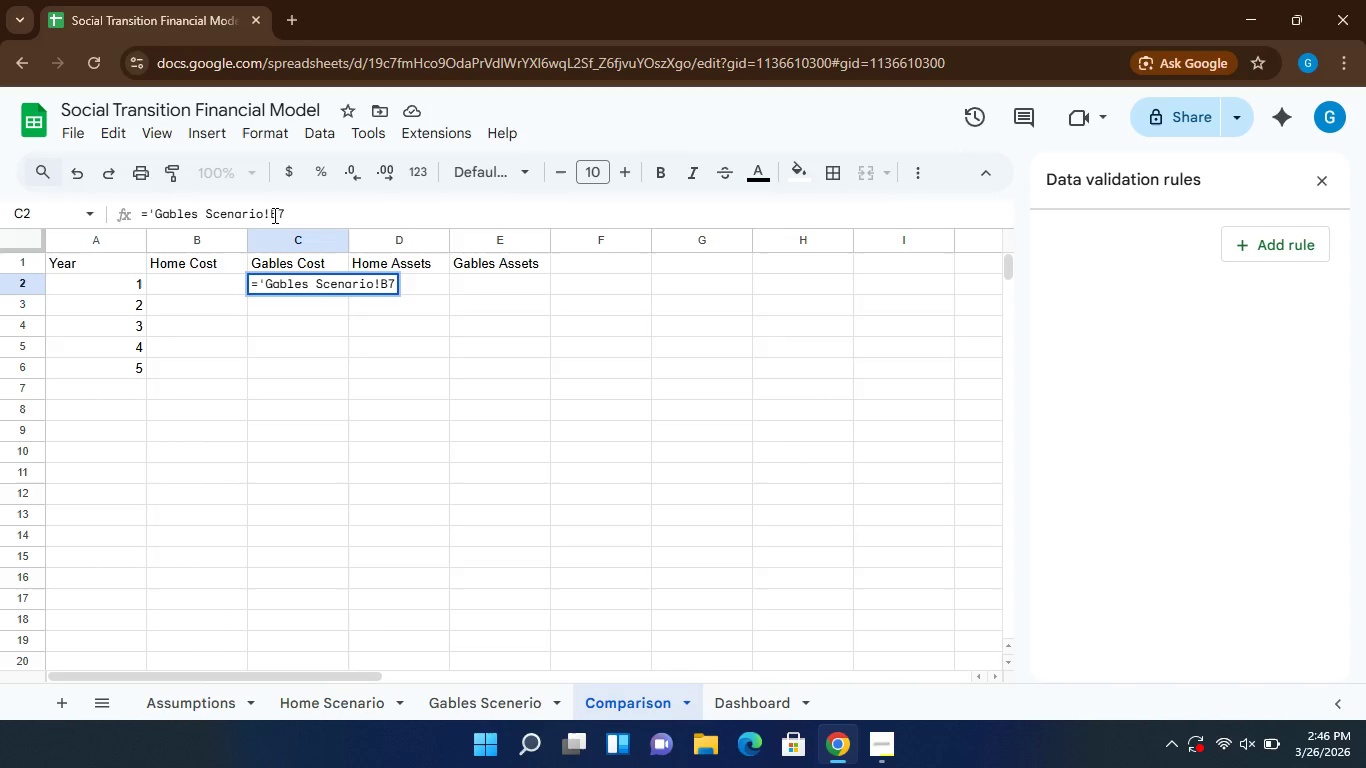 
key(Quote)
 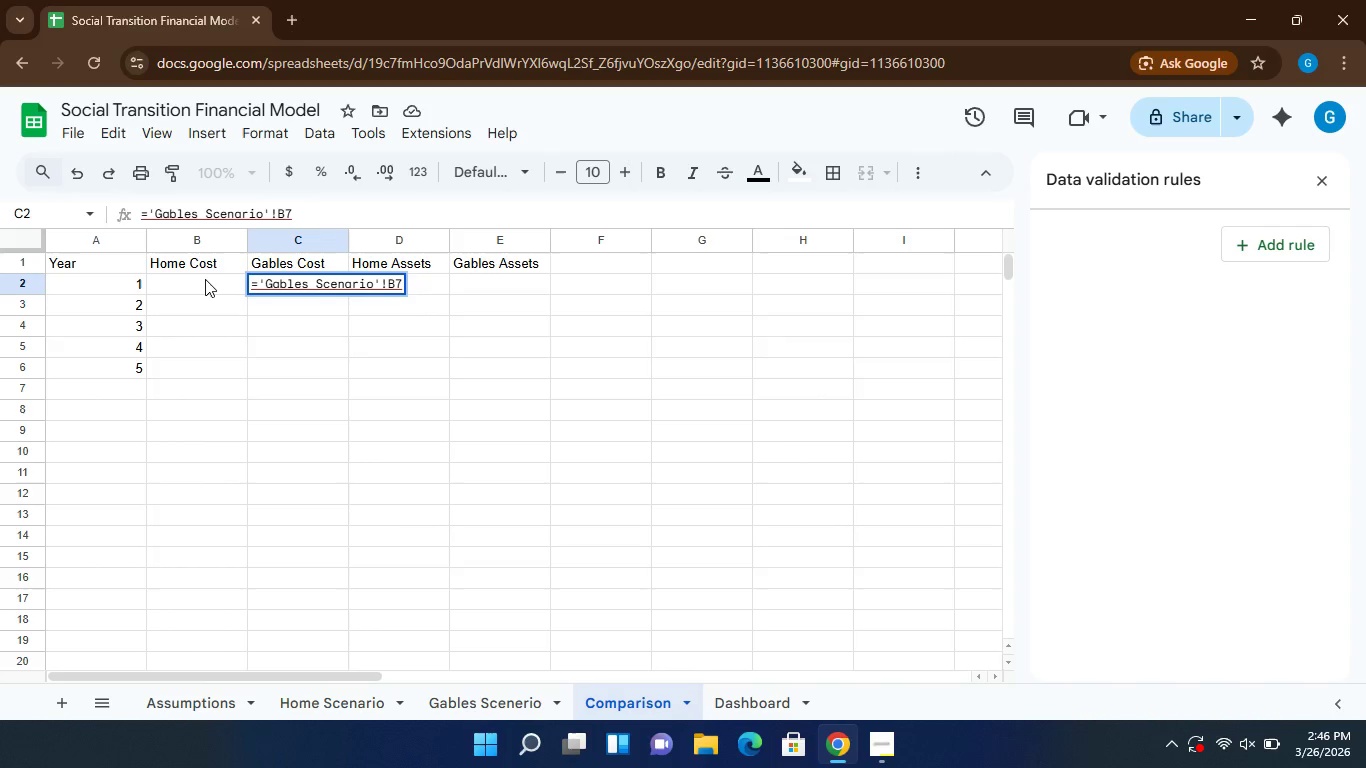 
left_click([205, 279])
 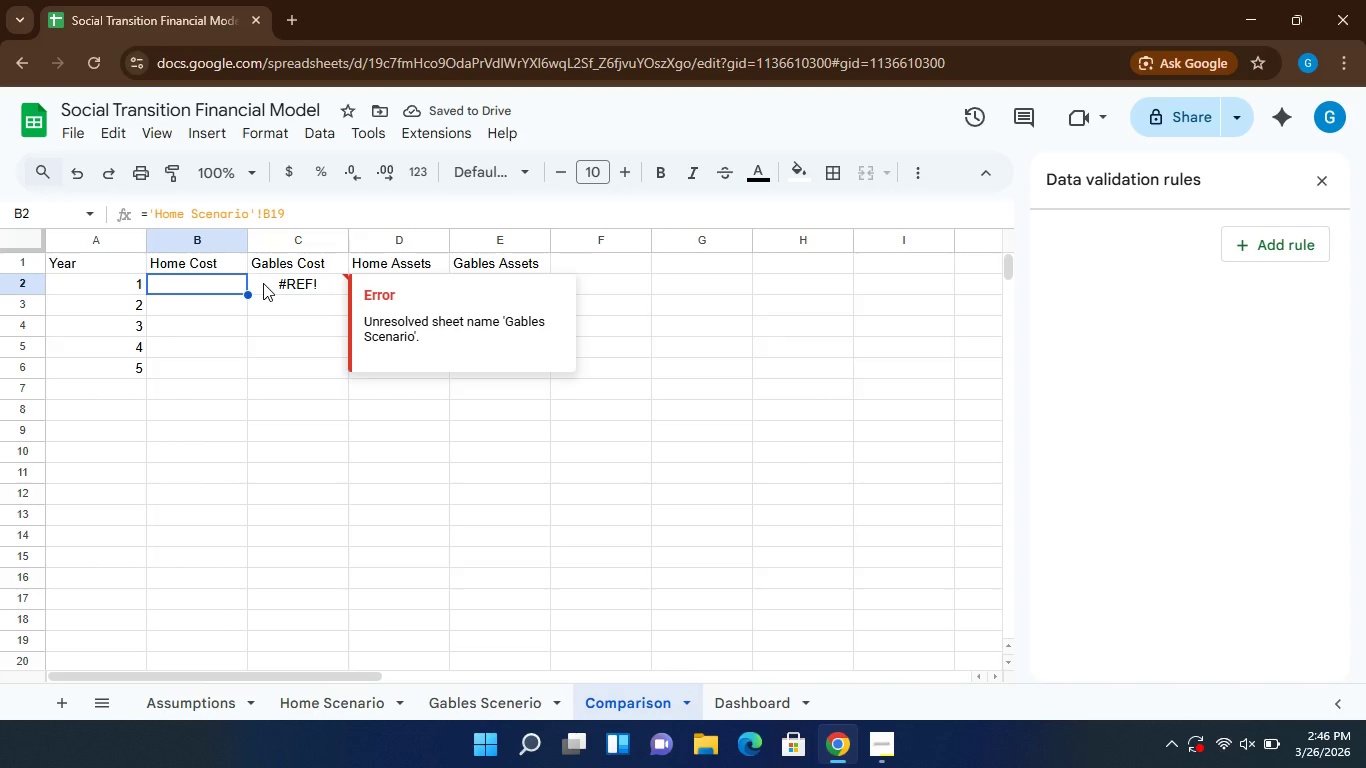 
wait(5.5)
 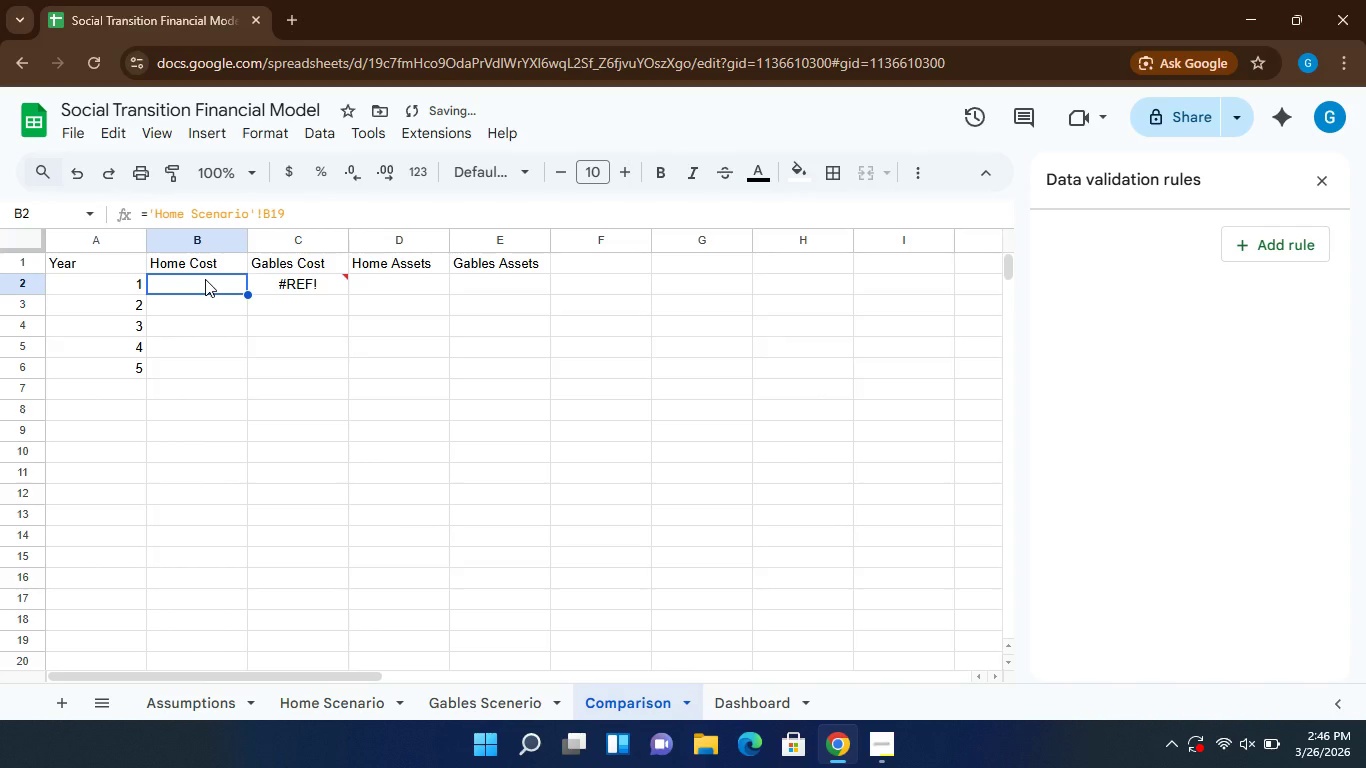 
left_click([291, 286])
 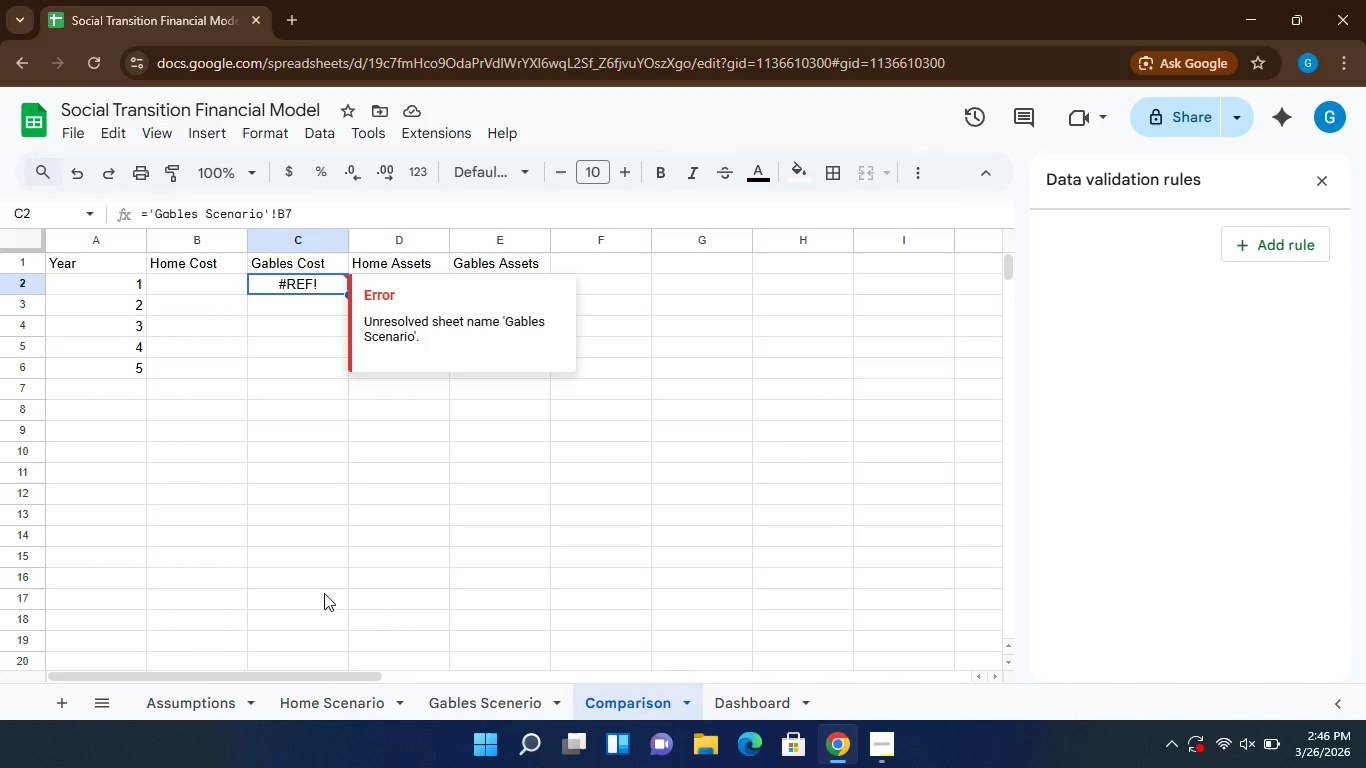 
wait(6.55)
 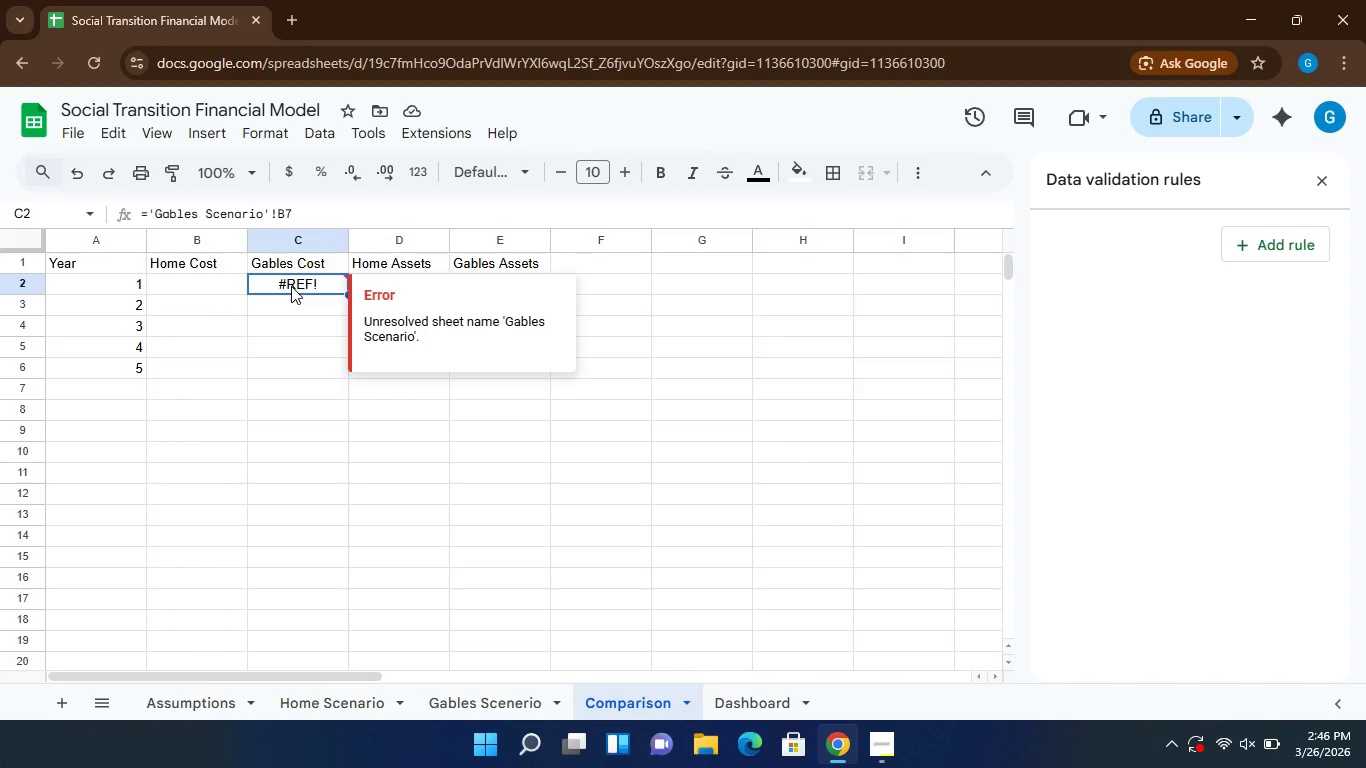 
left_click([334, 701])
 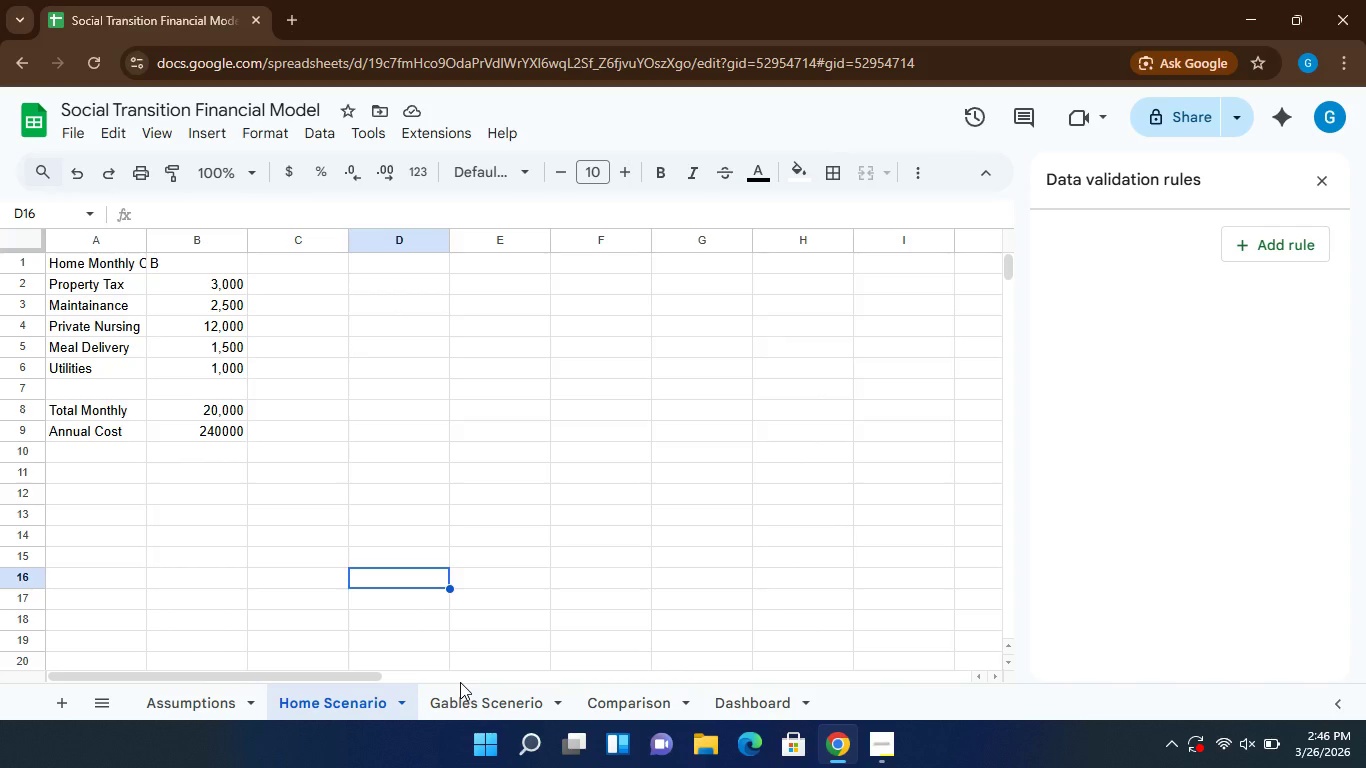 
left_click([470, 705])
 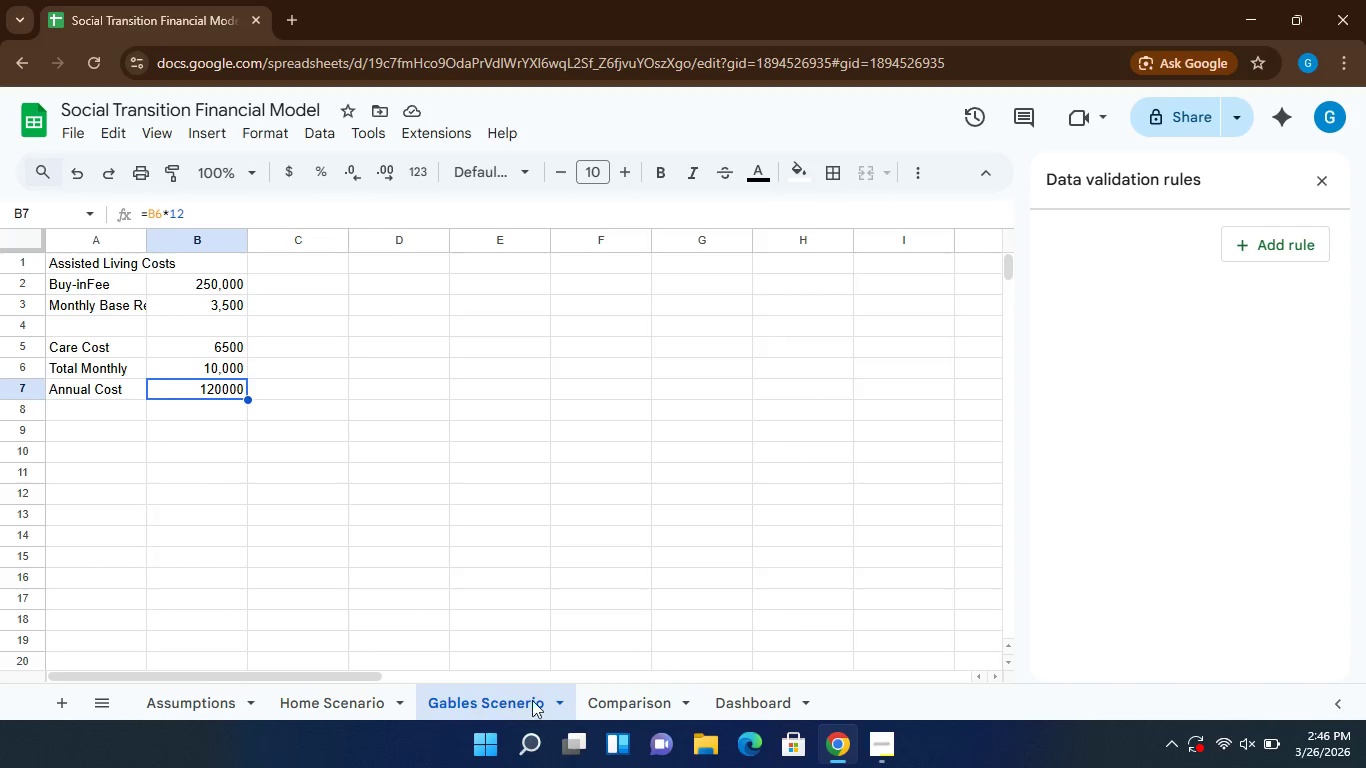 
wait(5.67)
 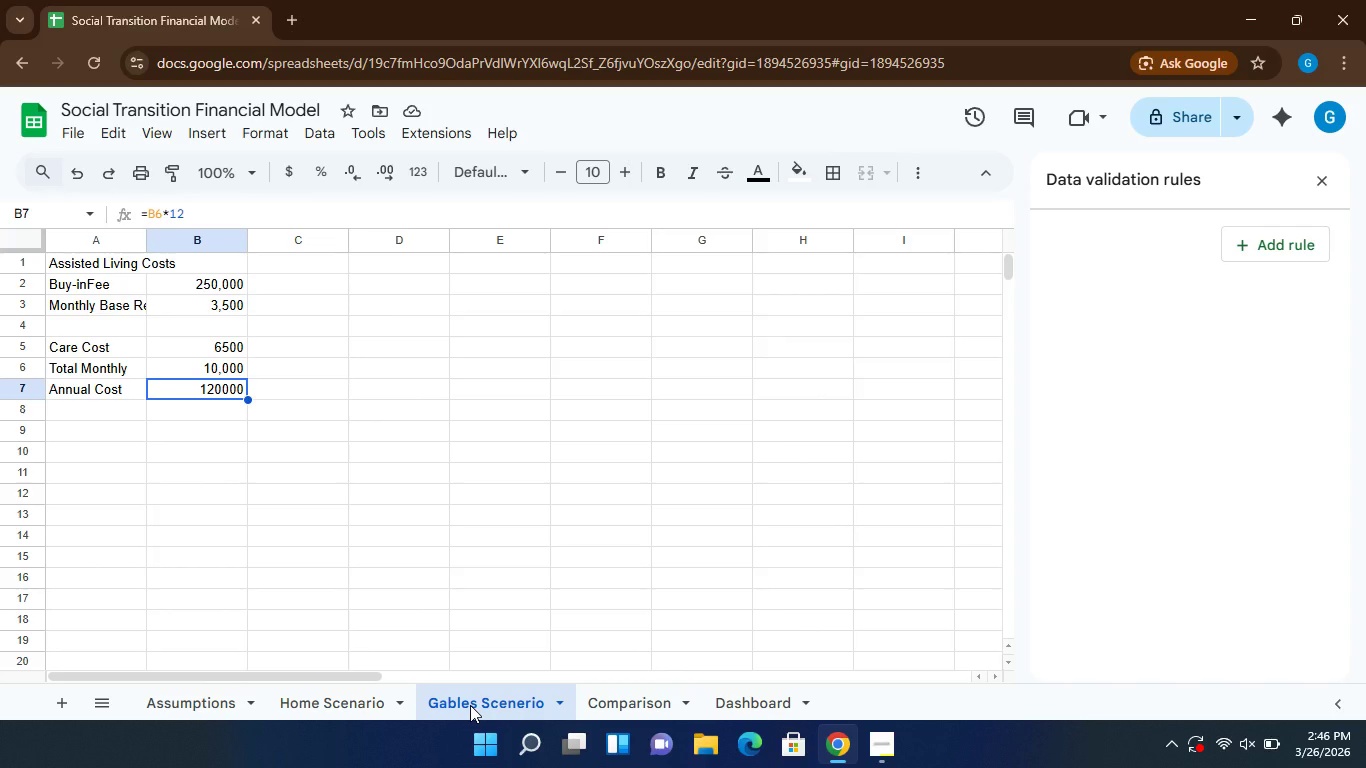 
left_click([557, 703])
 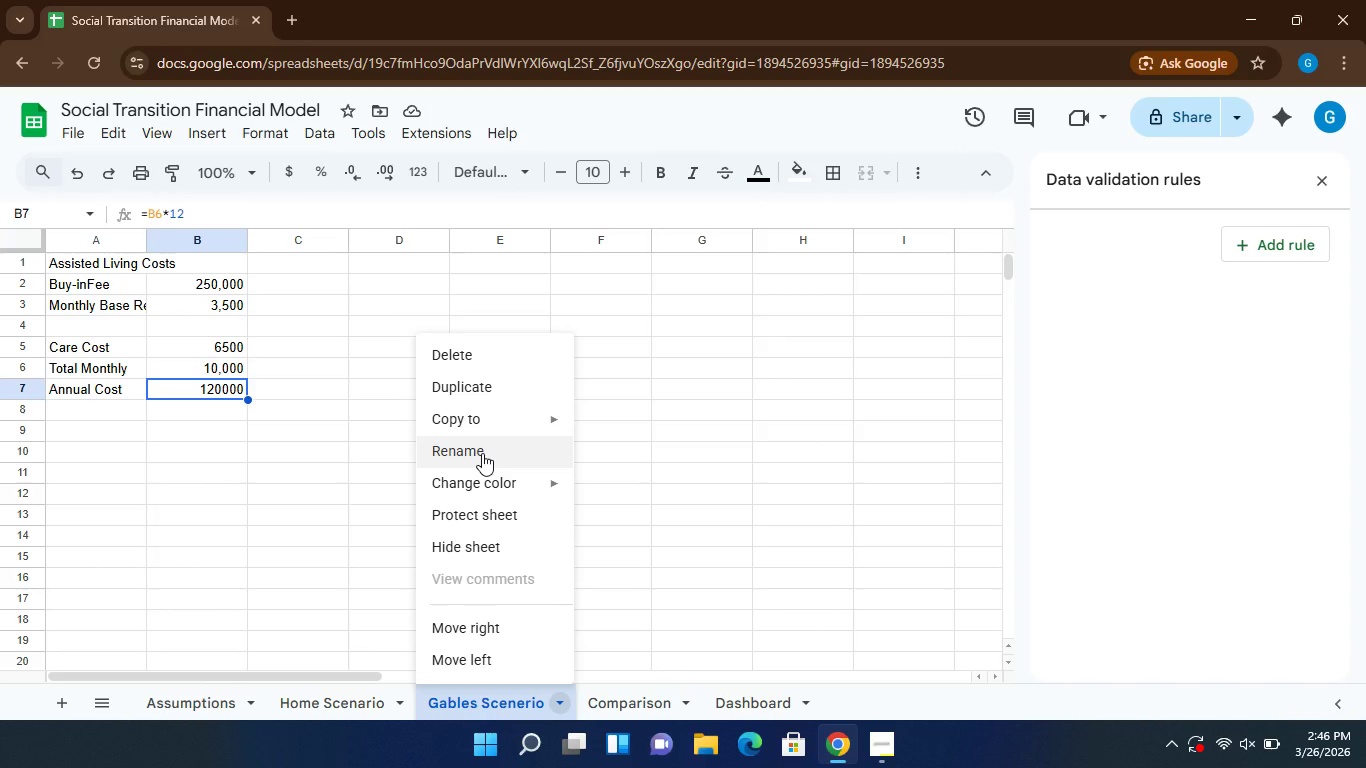 
left_click([482, 453])
 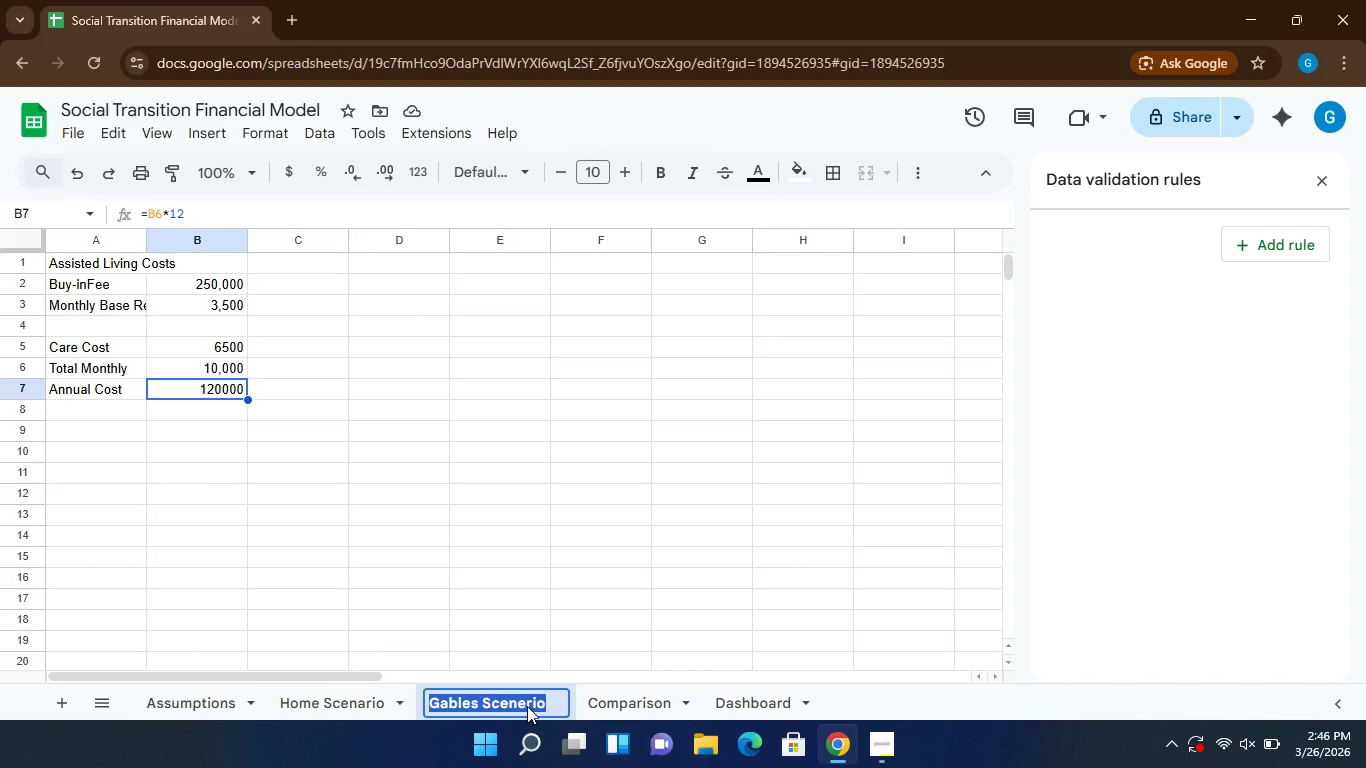 
left_click([527, 706])
 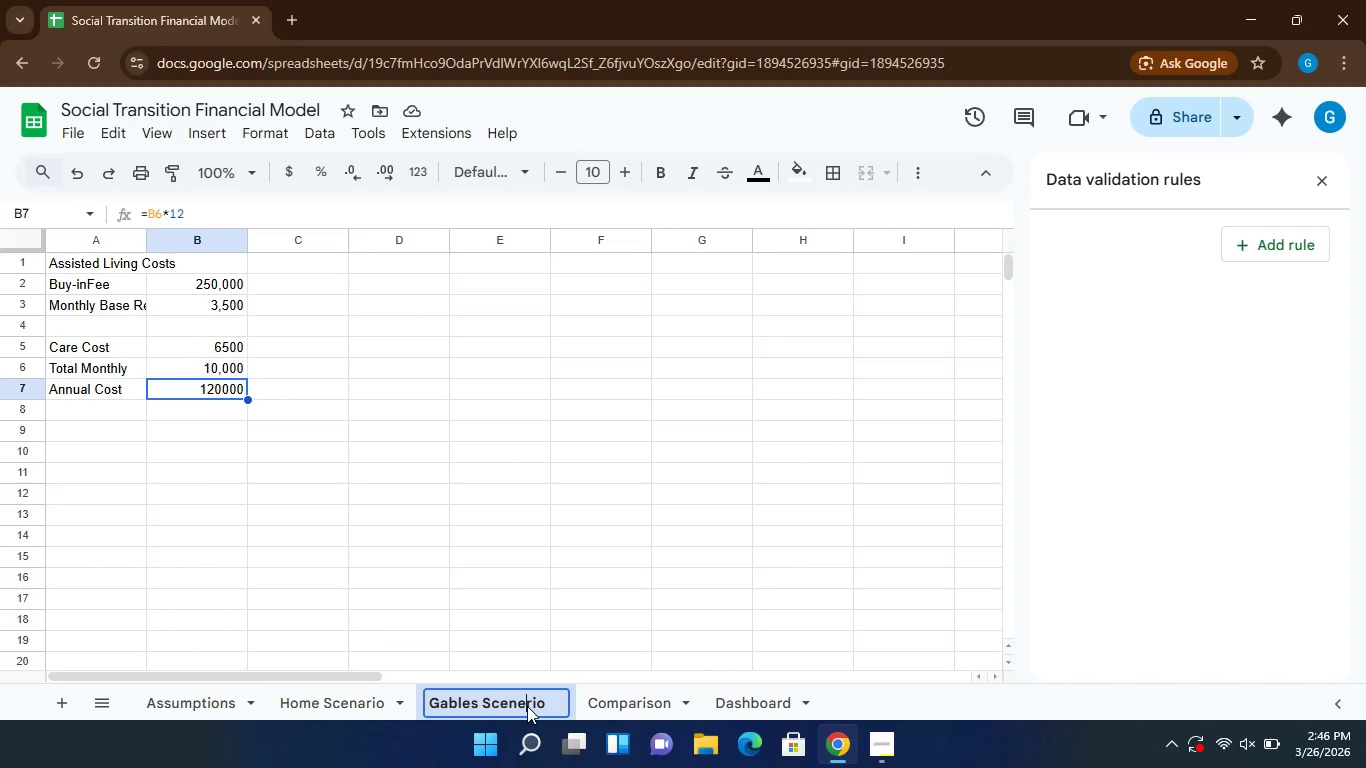 
left_click([527, 706])
 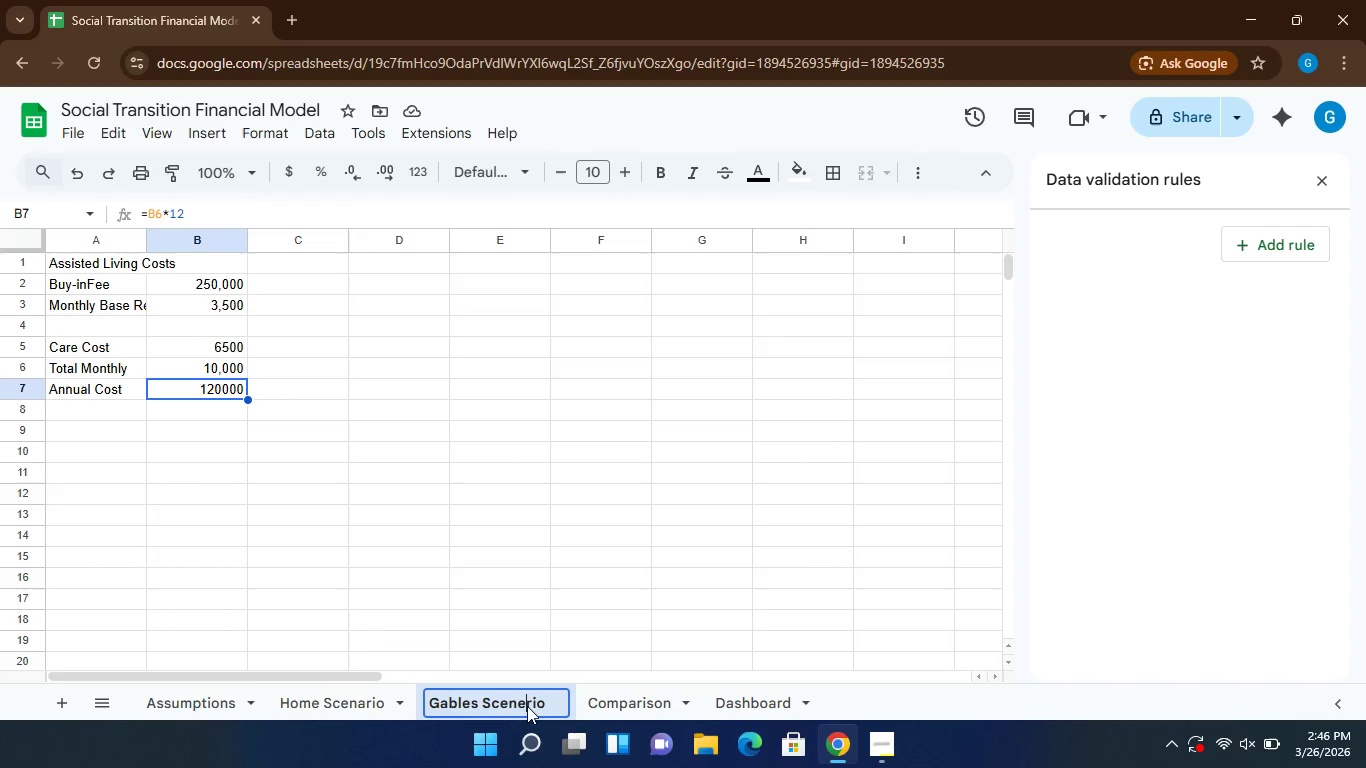 
key(Backspace)
 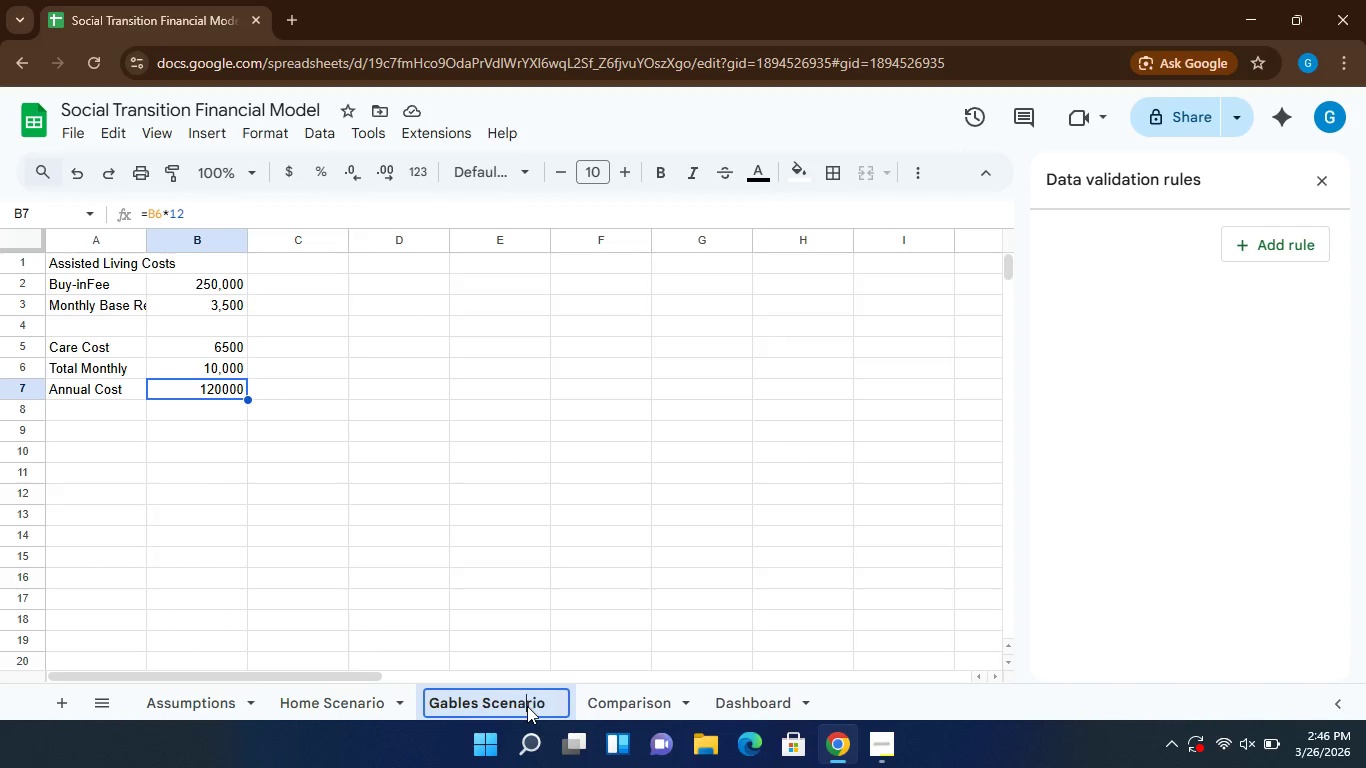 
key(A)
 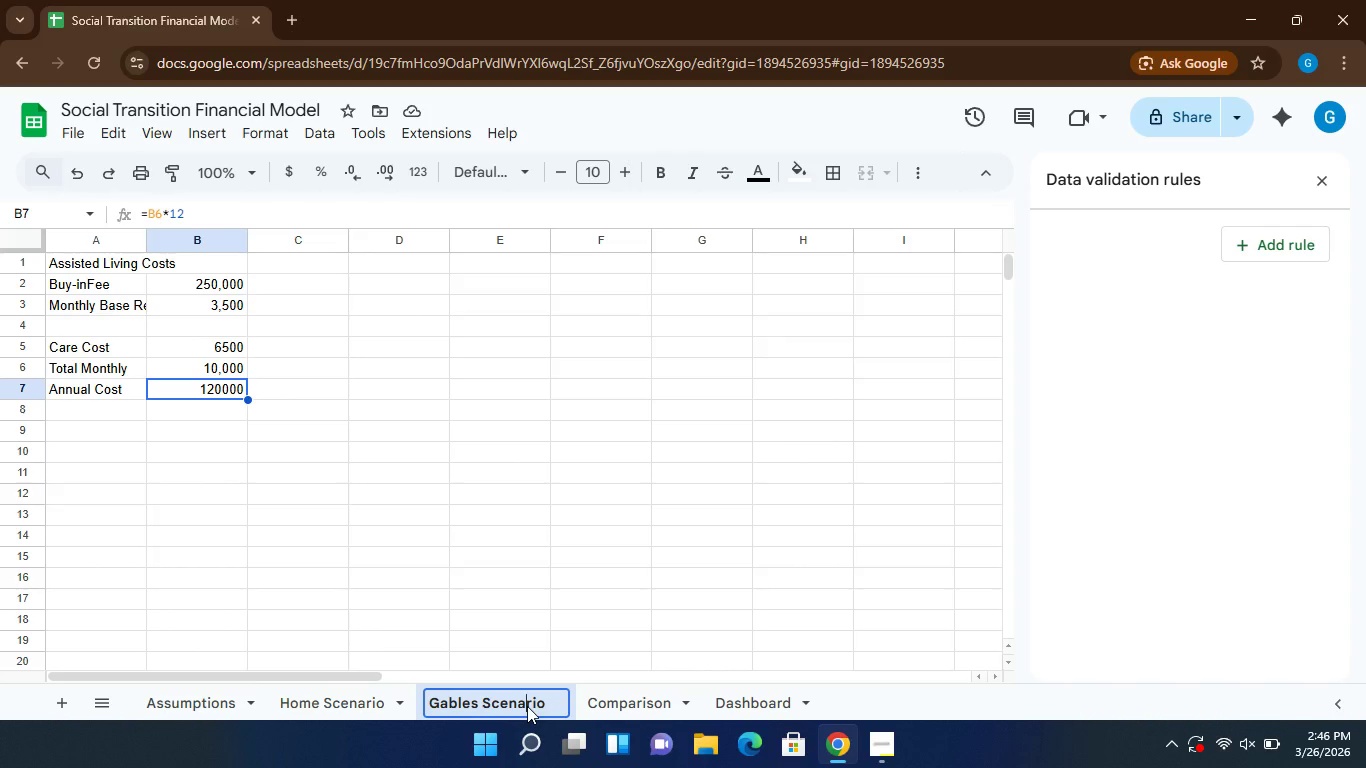 
key(Enter)
 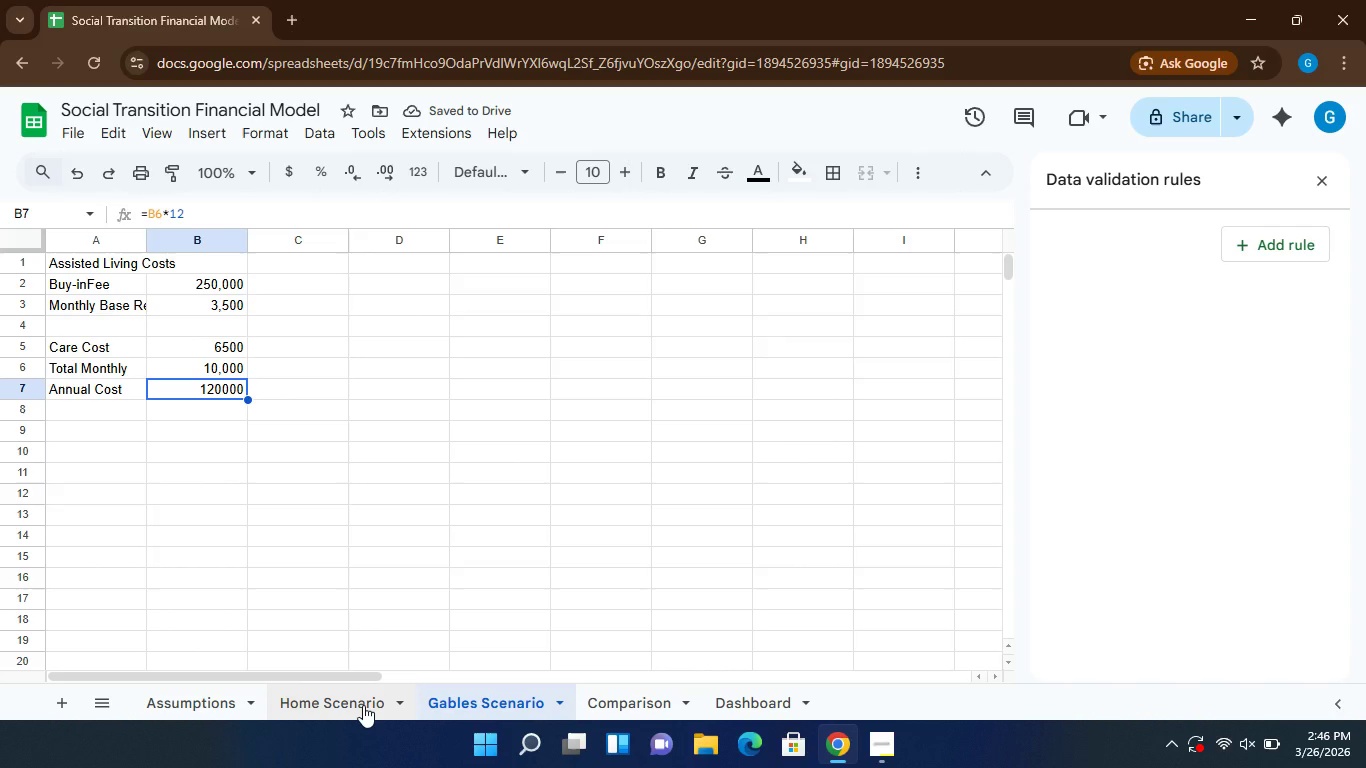 
left_click([363, 705])
 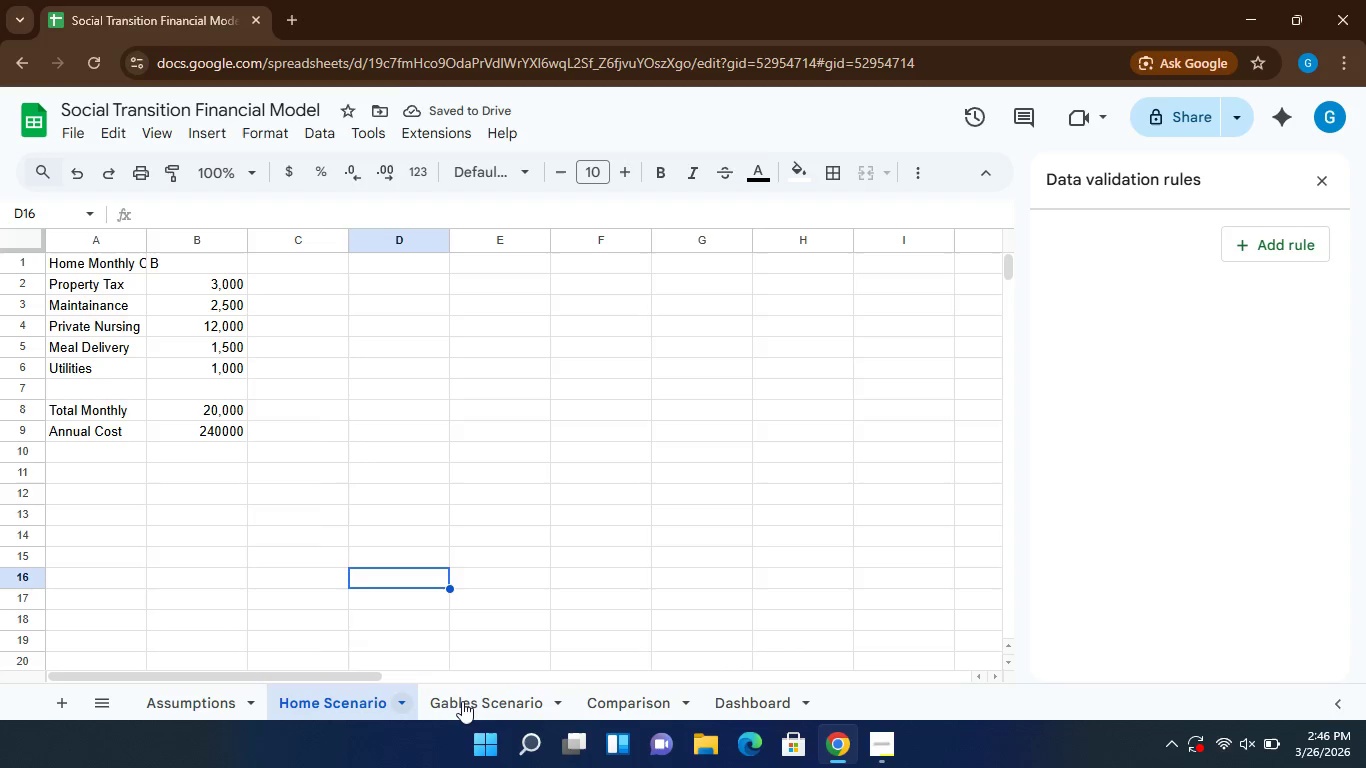 
left_click([466, 701])
 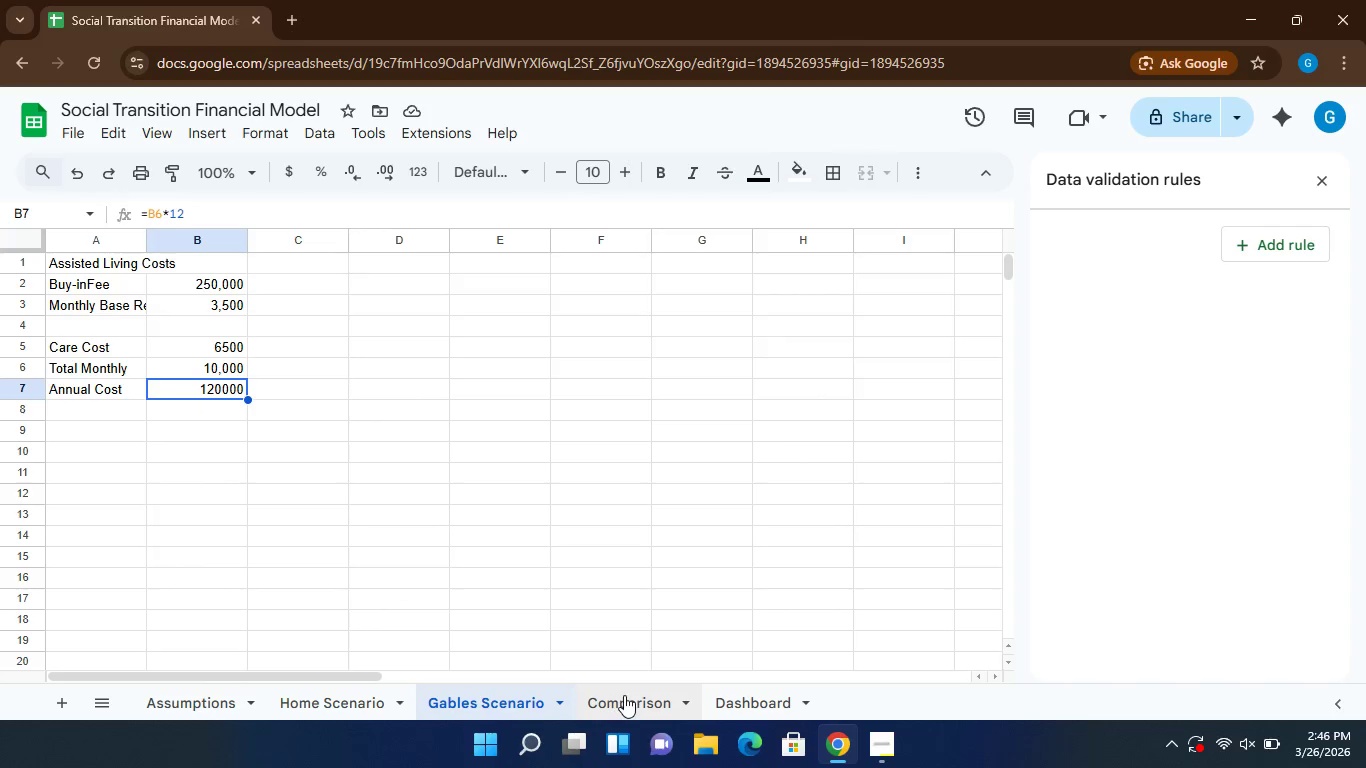 
left_click([624, 695])
 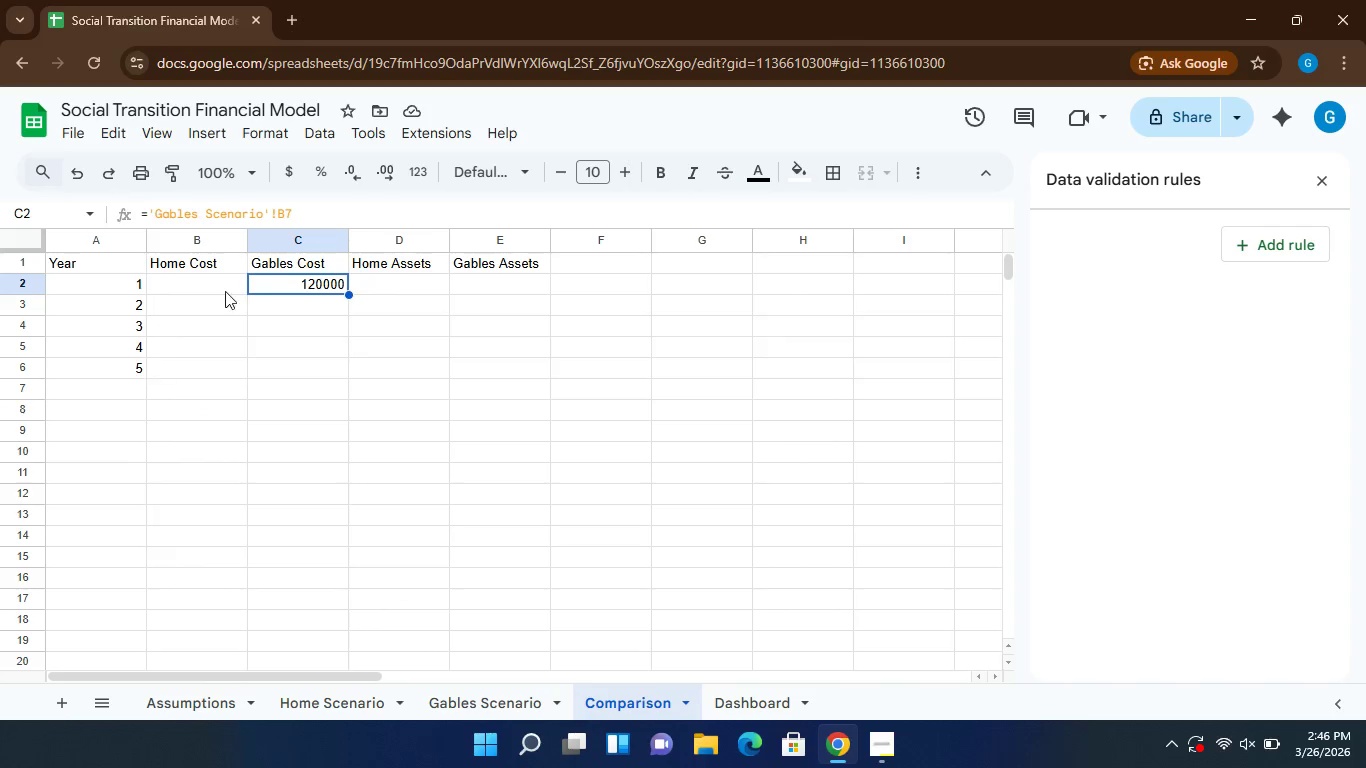 
left_click([227, 289])
 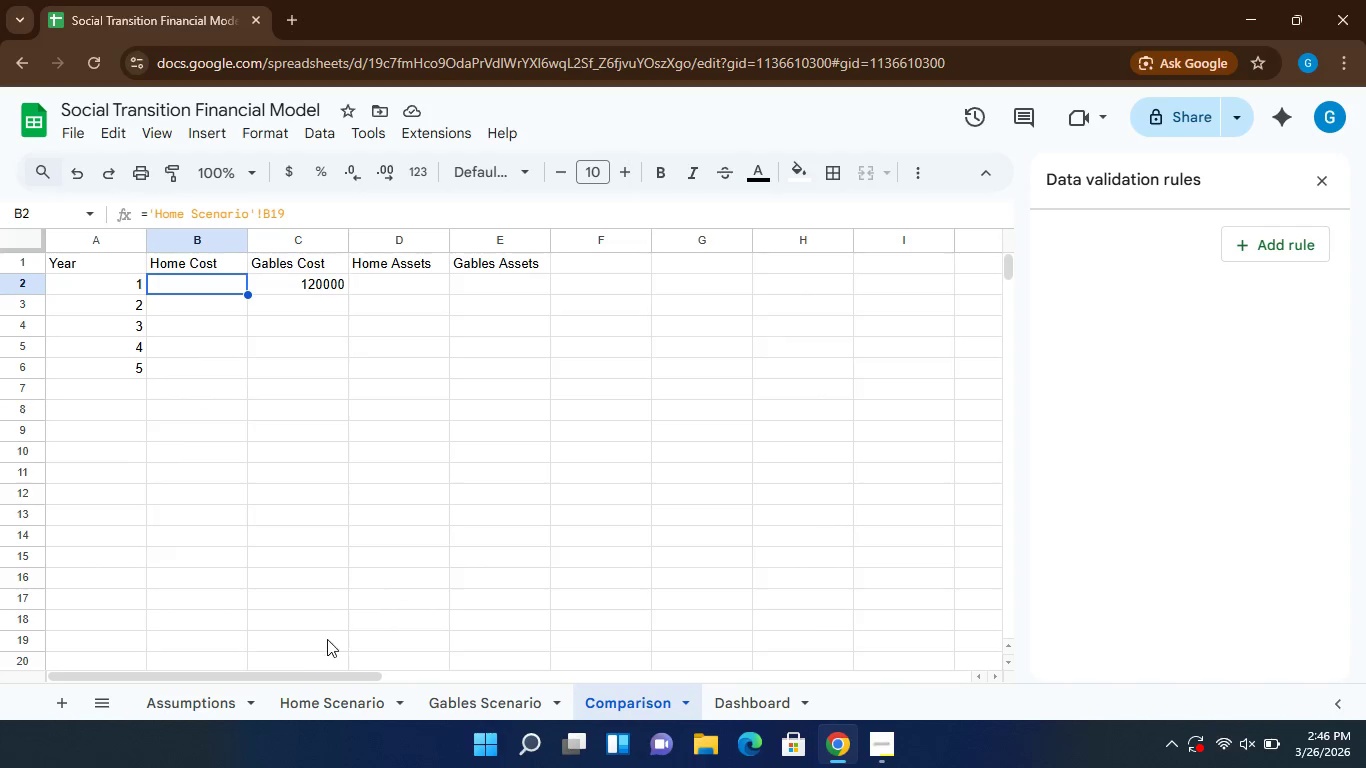 
left_click([345, 699])
 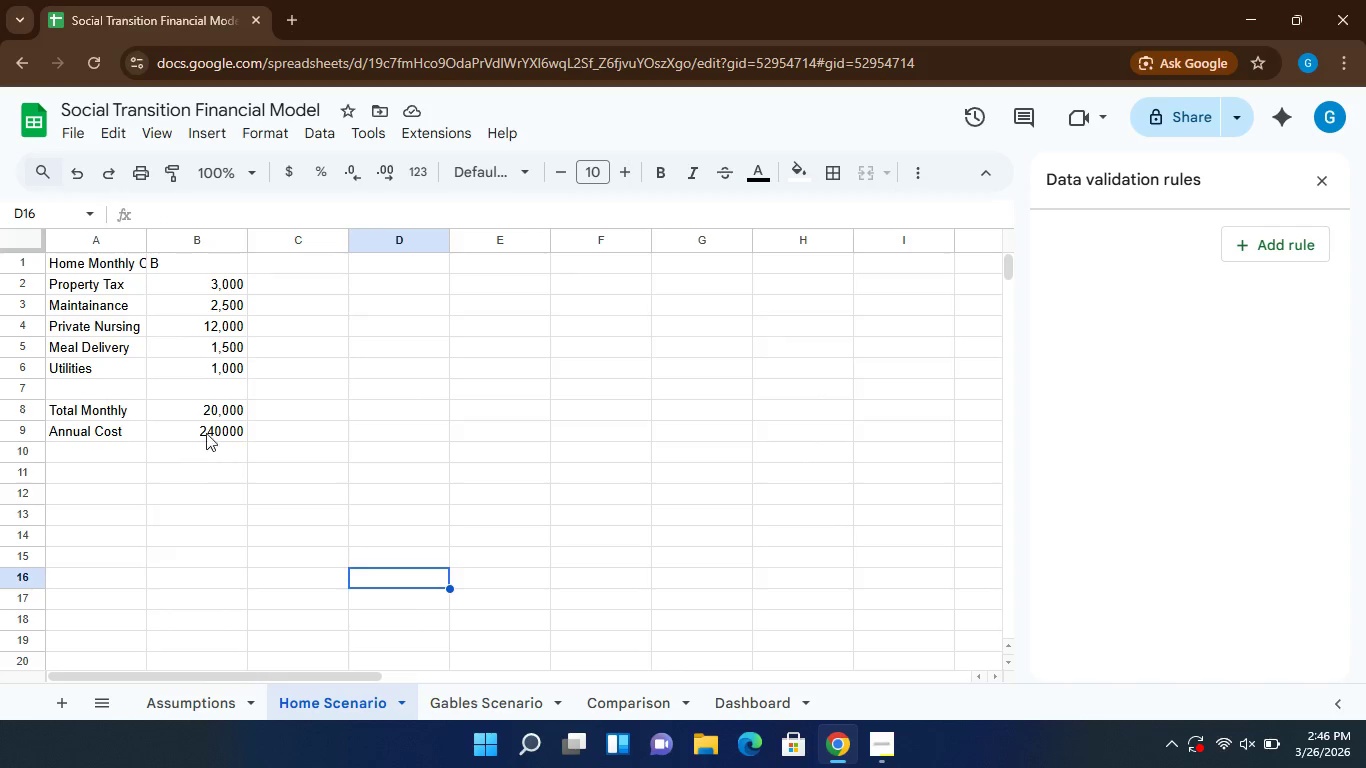 
wait(8.22)
 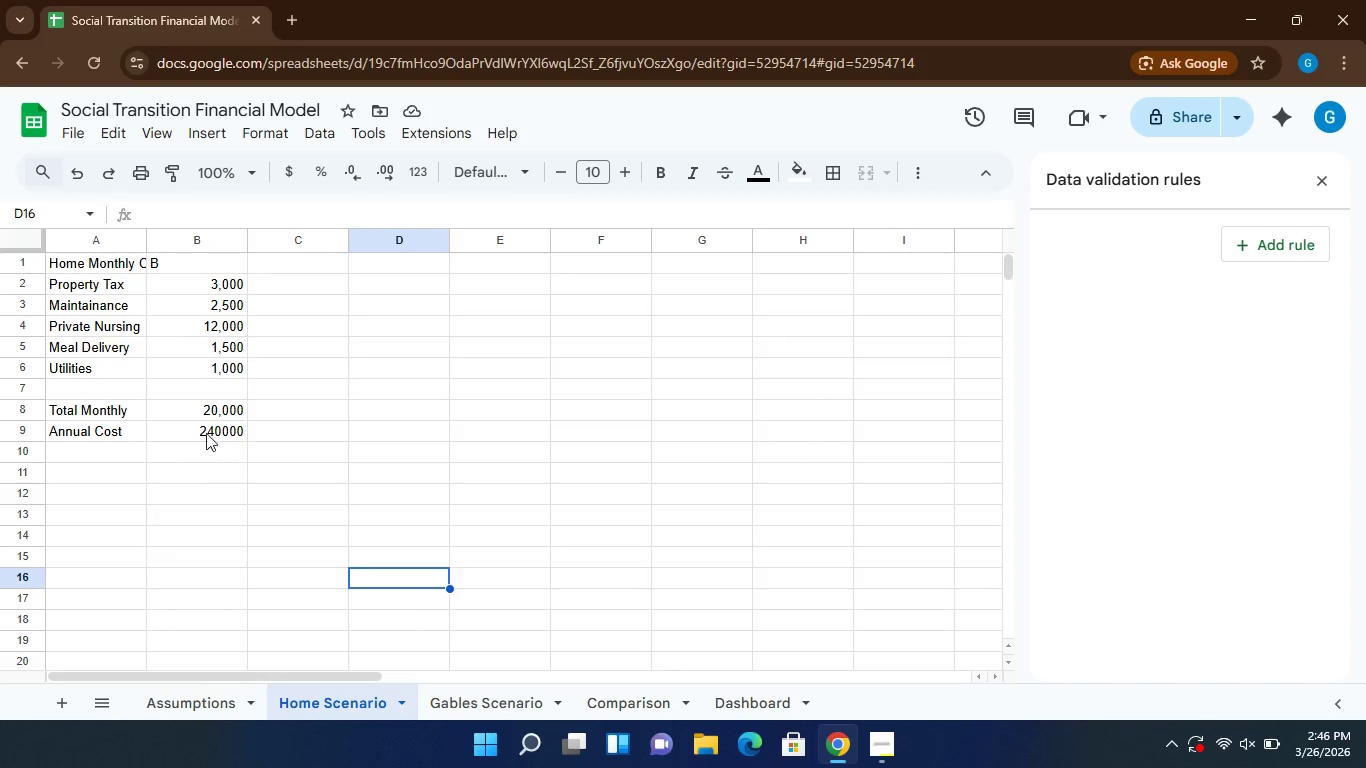 
left_click([209, 704])
 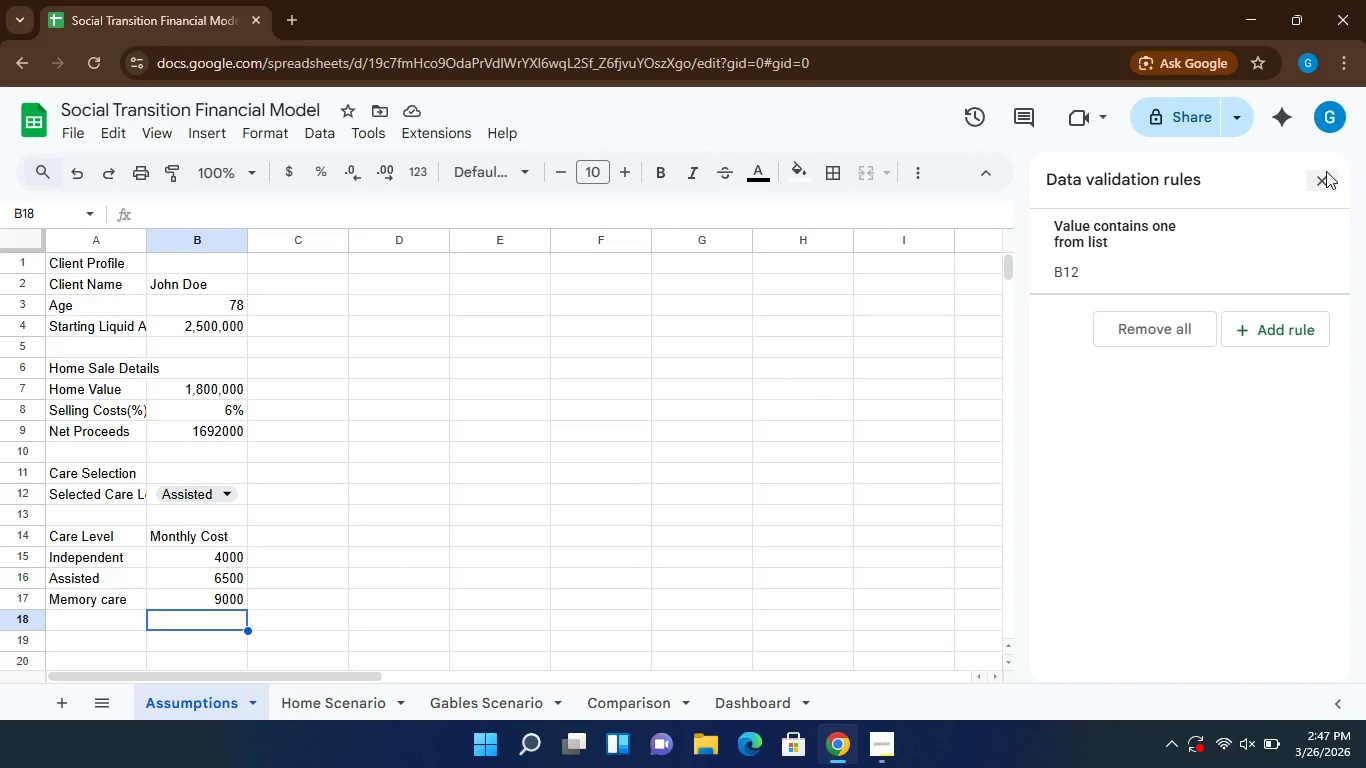 
left_click([1310, 182])
 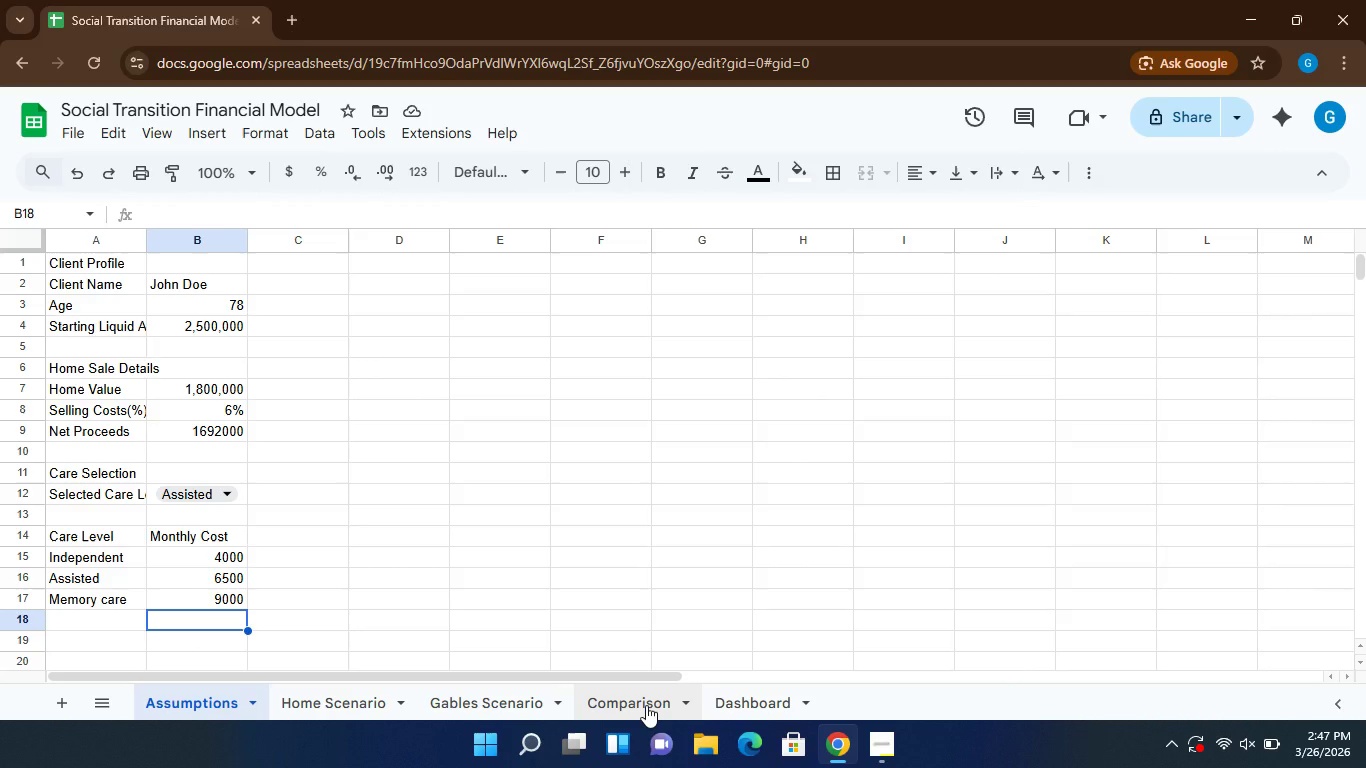 
left_click([646, 705])
 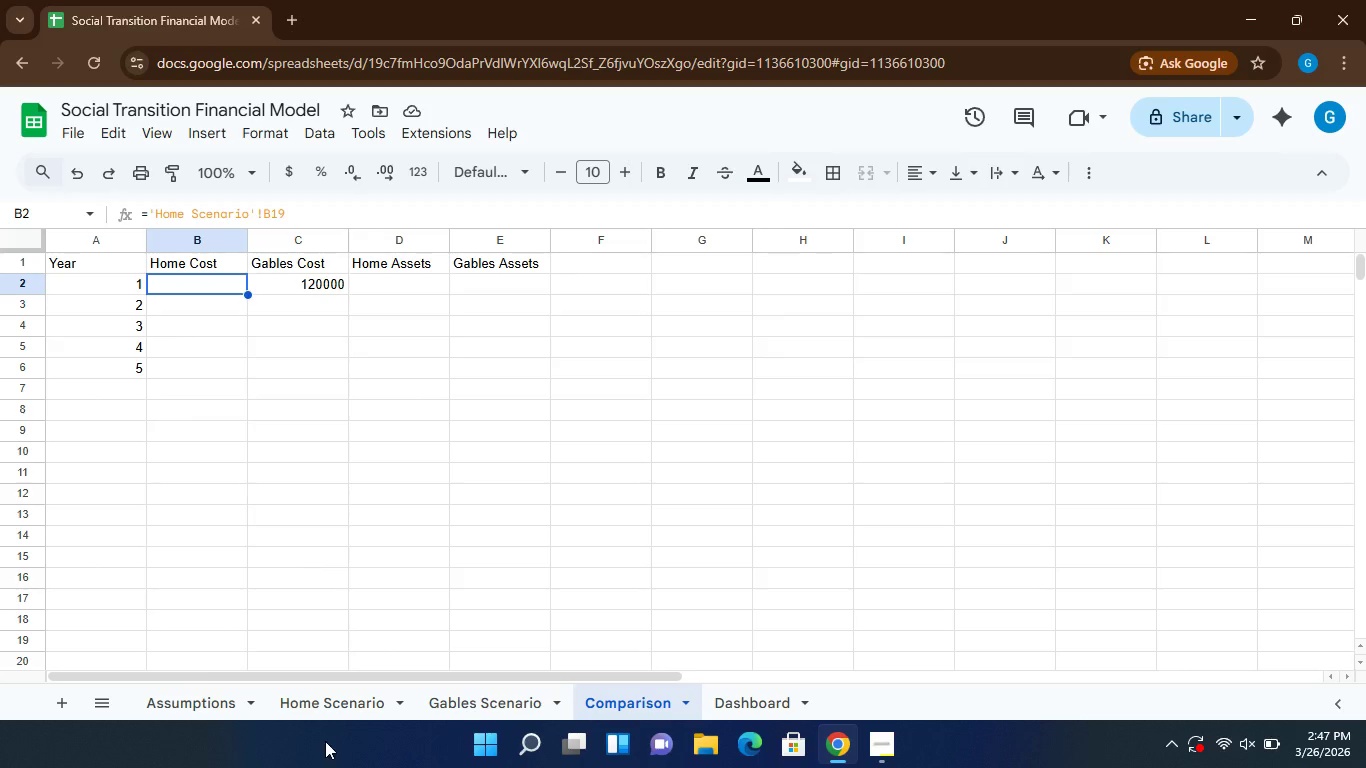 
wait(7.47)
 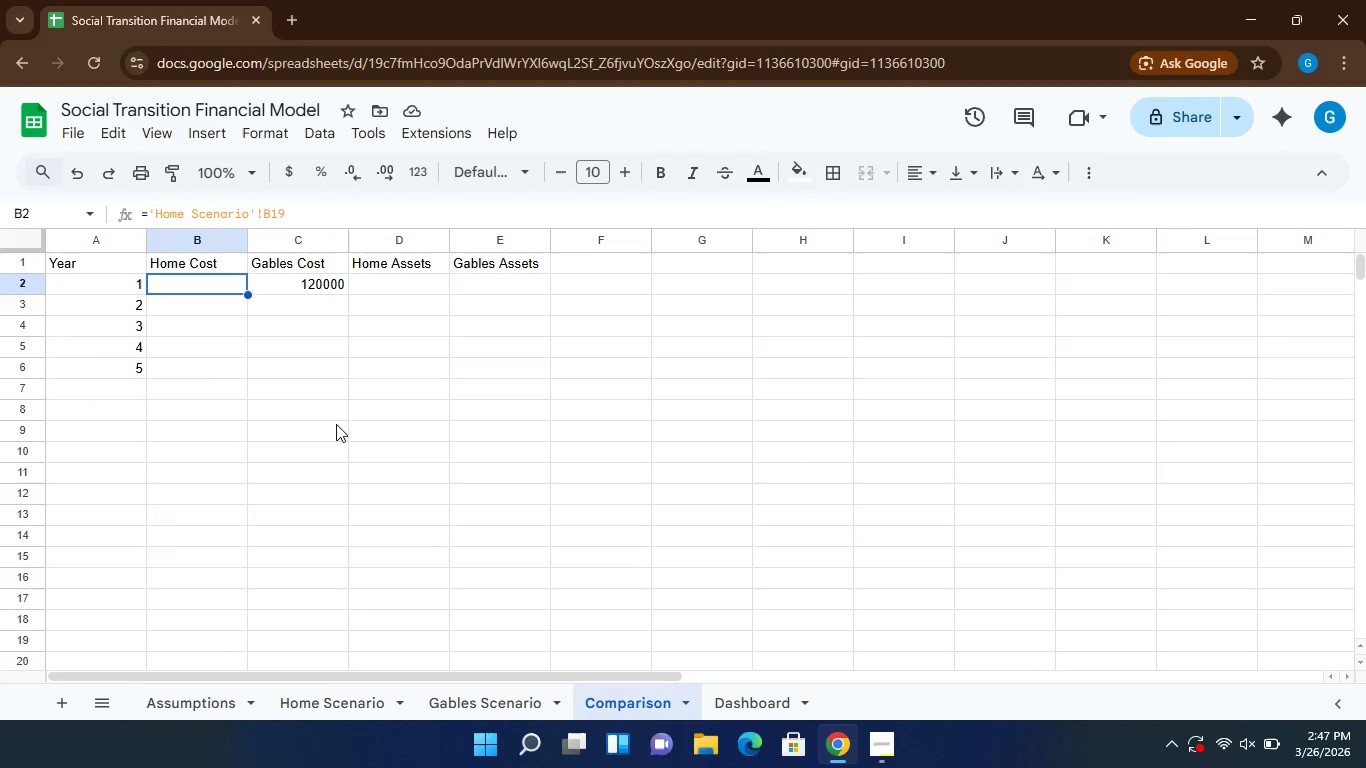 
left_click([326, 710])
 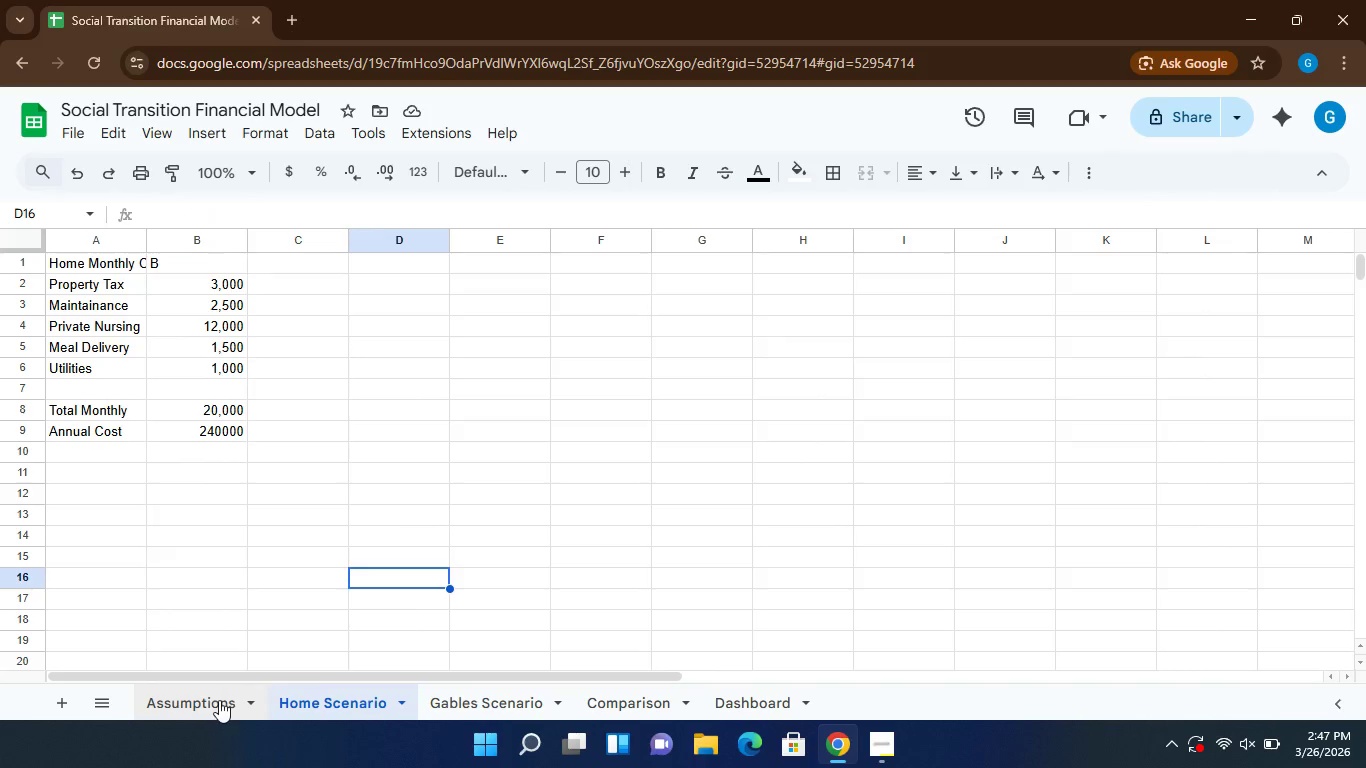 
left_click([219, 700])
 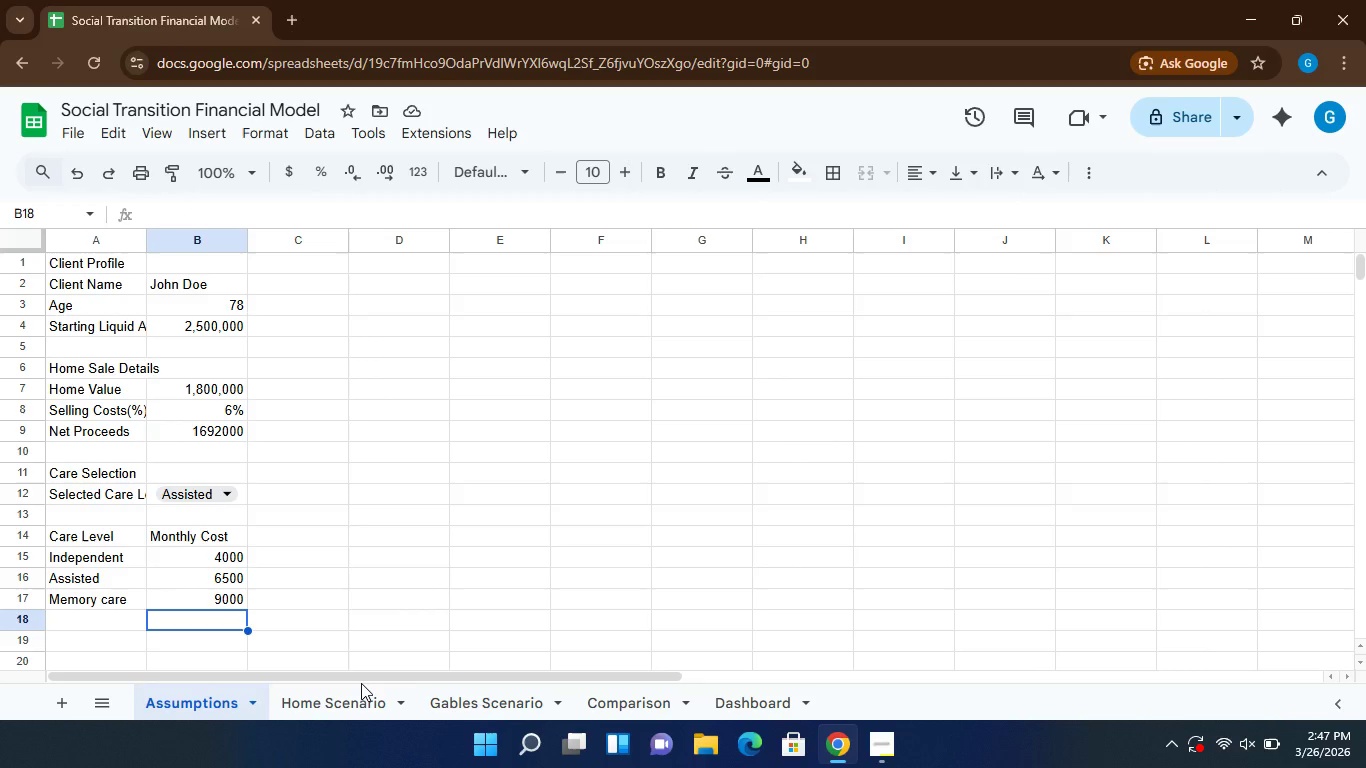 
left_click([361, 699])
 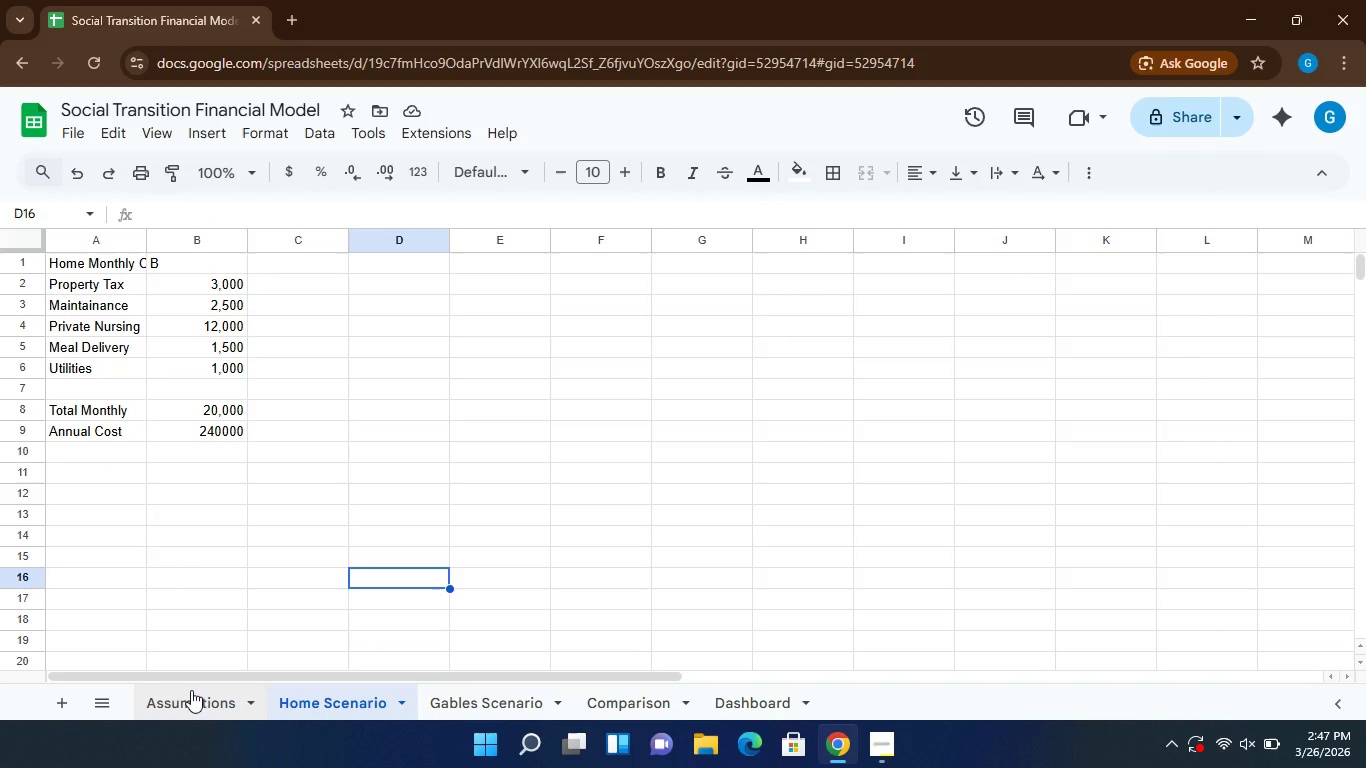 
left_click([195, 687])
 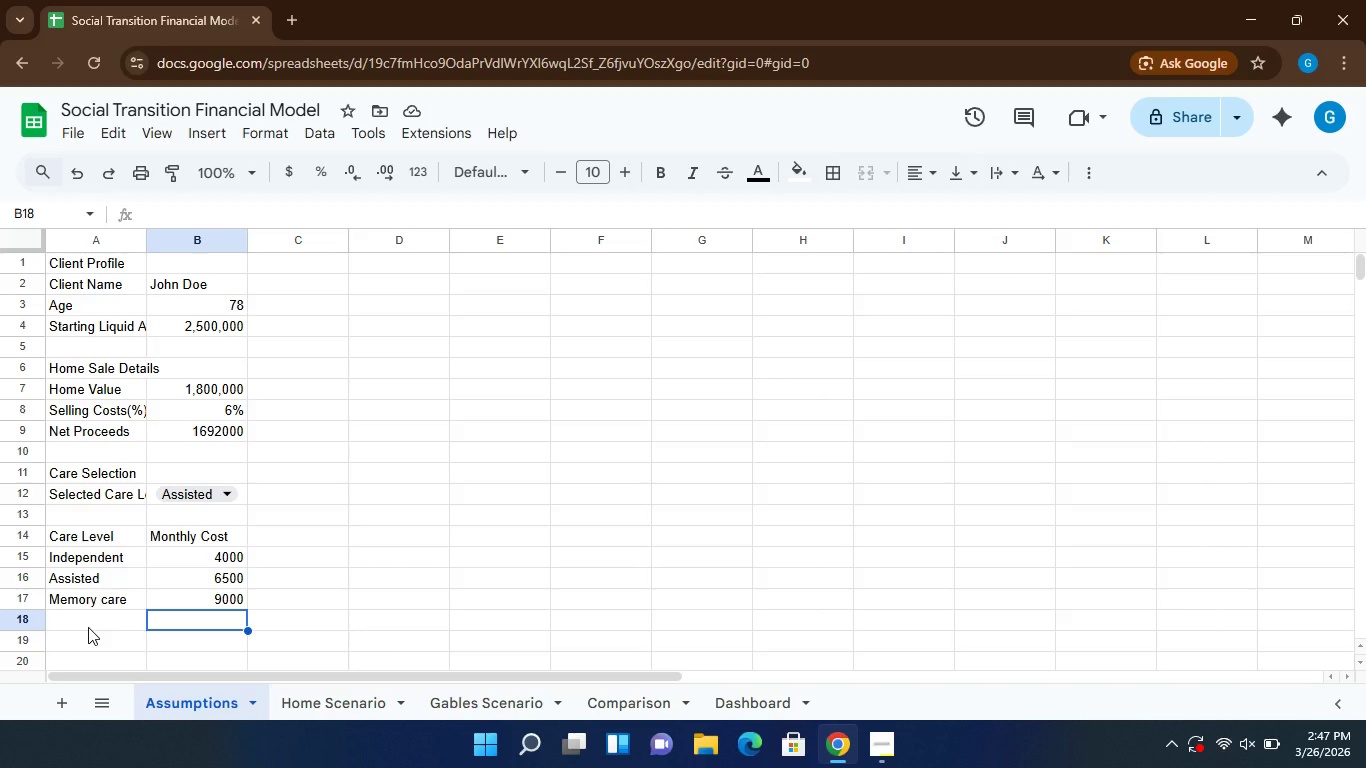 
wait(5.55)
 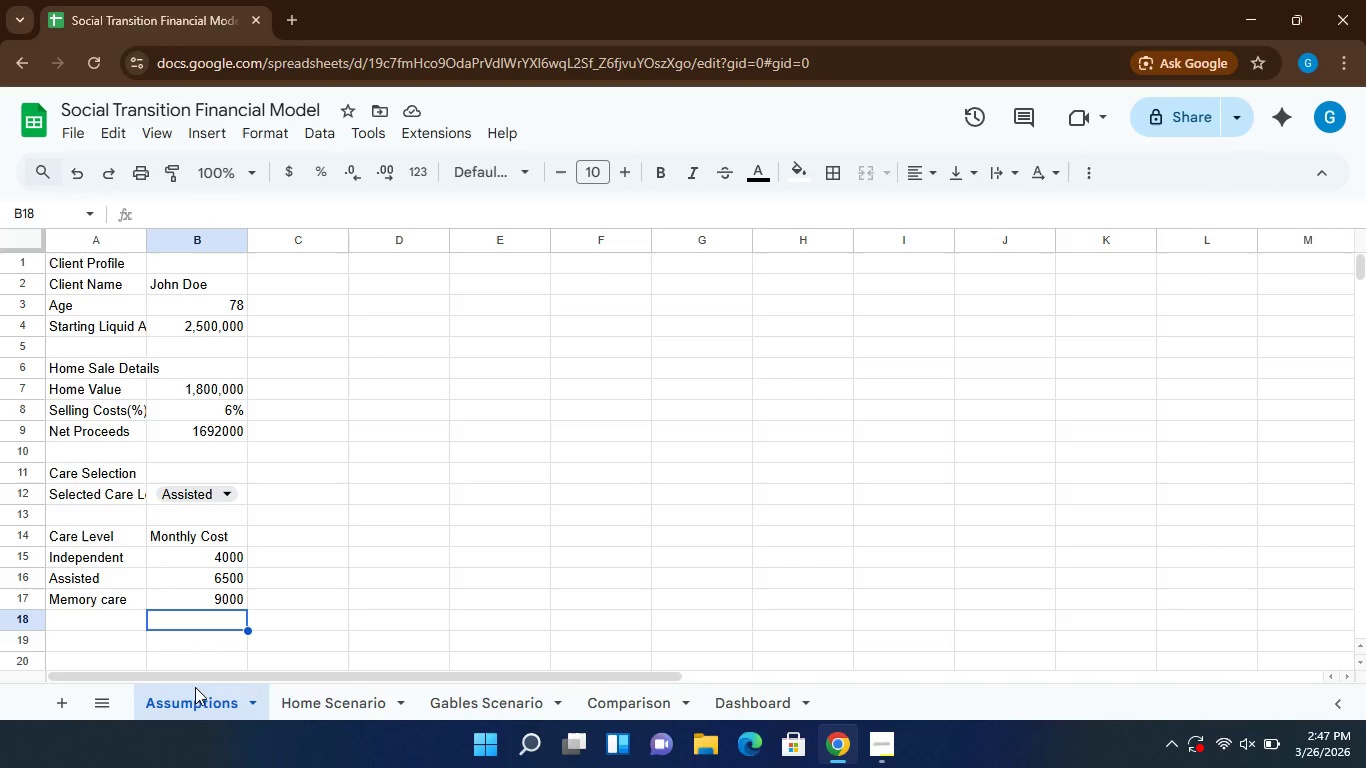 
left_click([96, 641])
 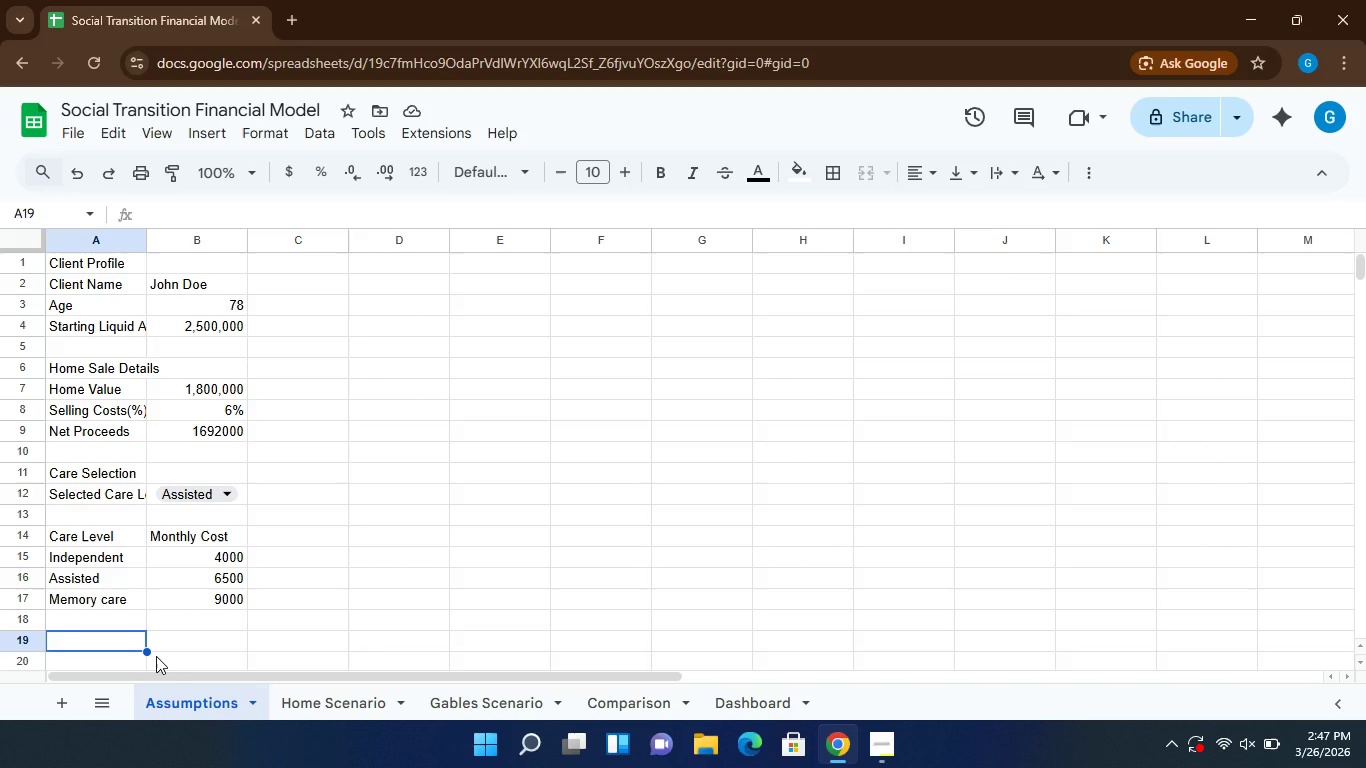 
wait(14.83)
 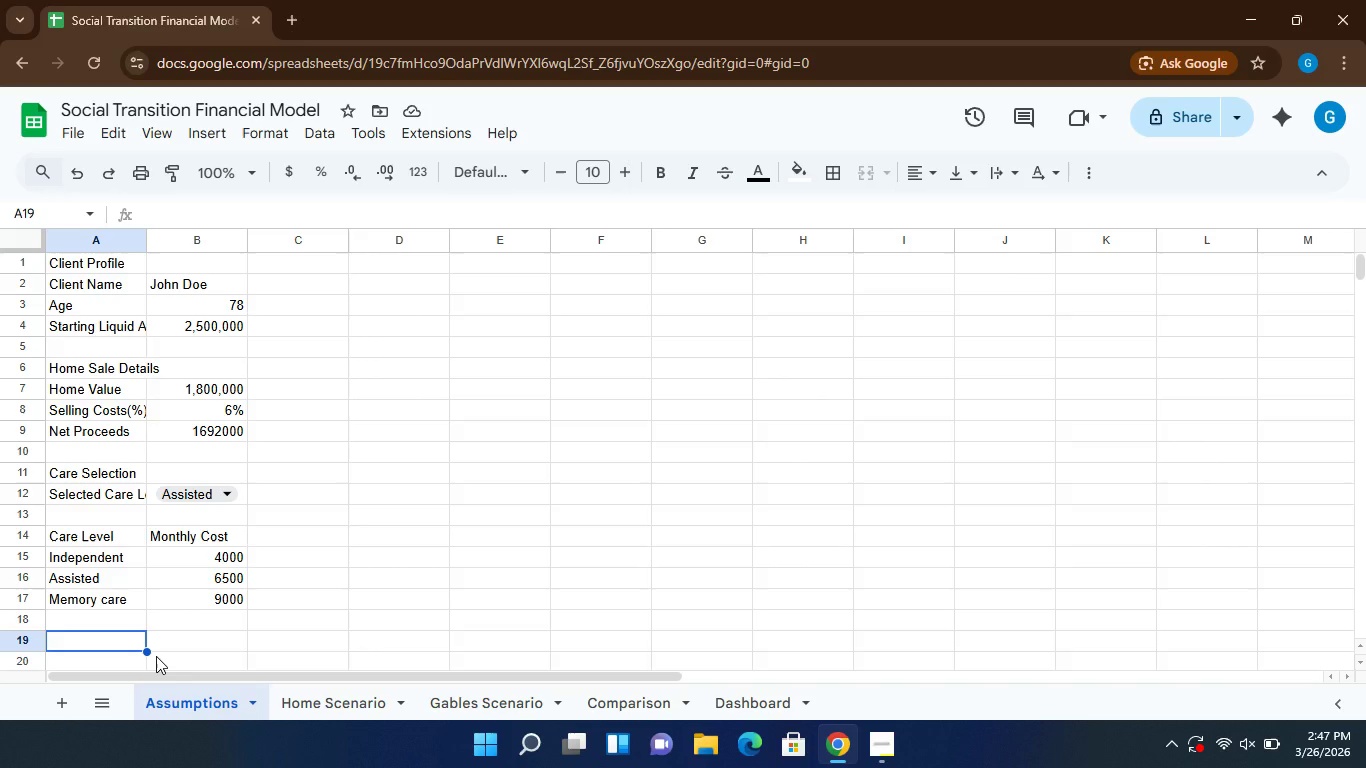 
left_click([361, 585])
 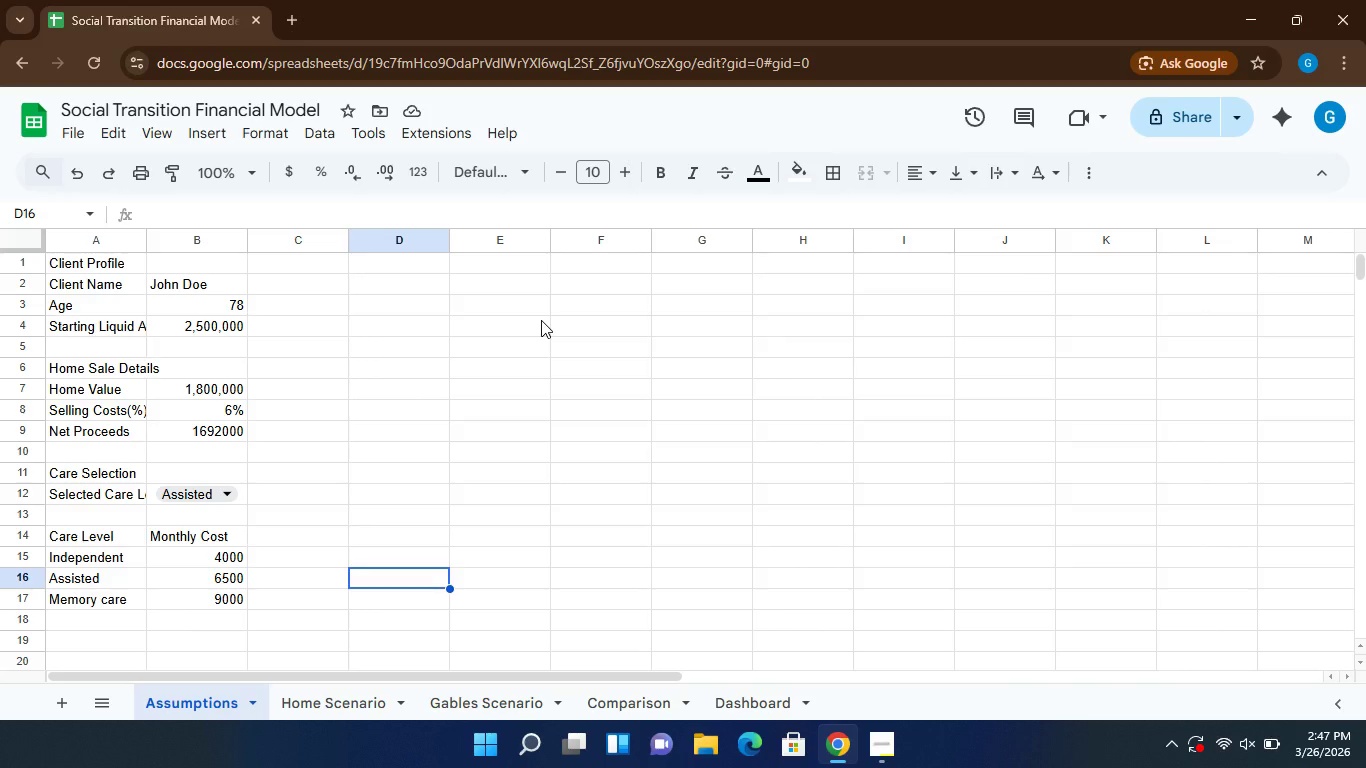 
left_click([541, 320])
 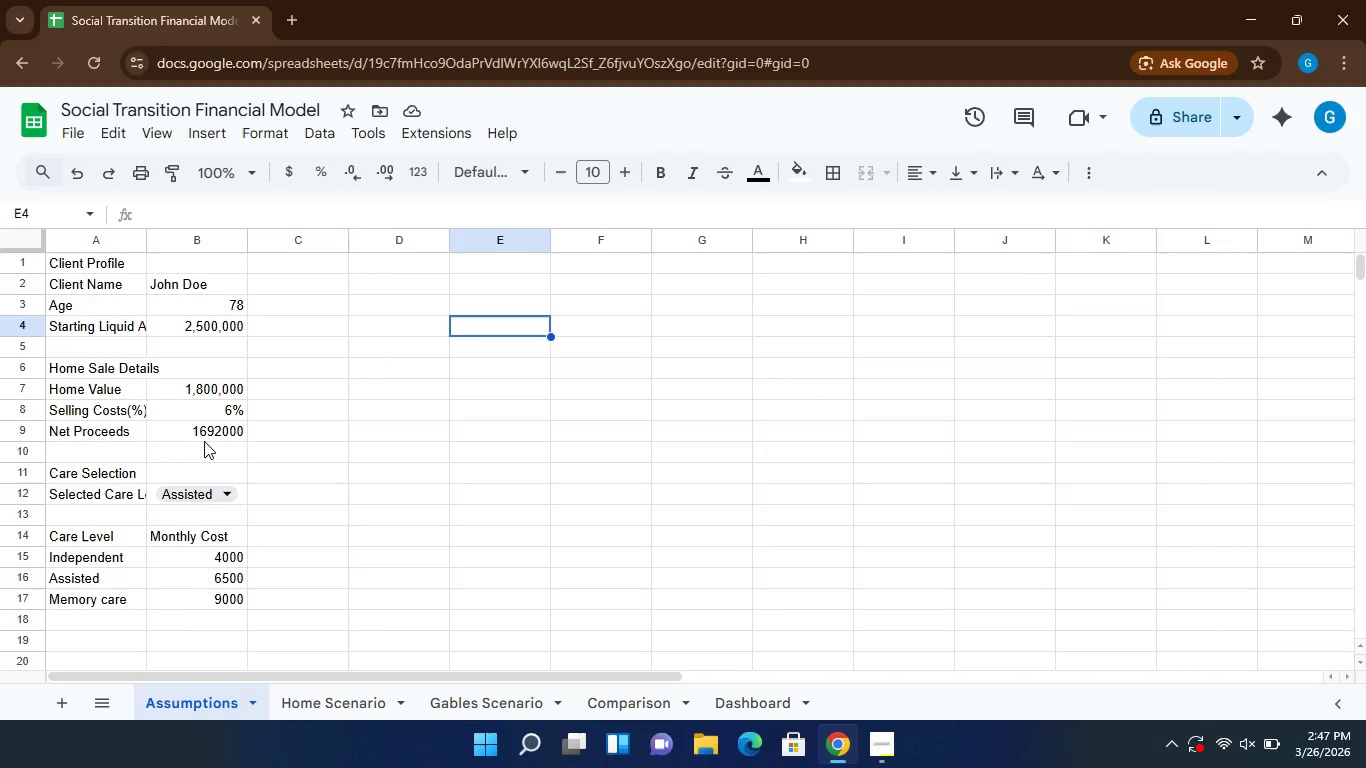 
wait(6.55)
 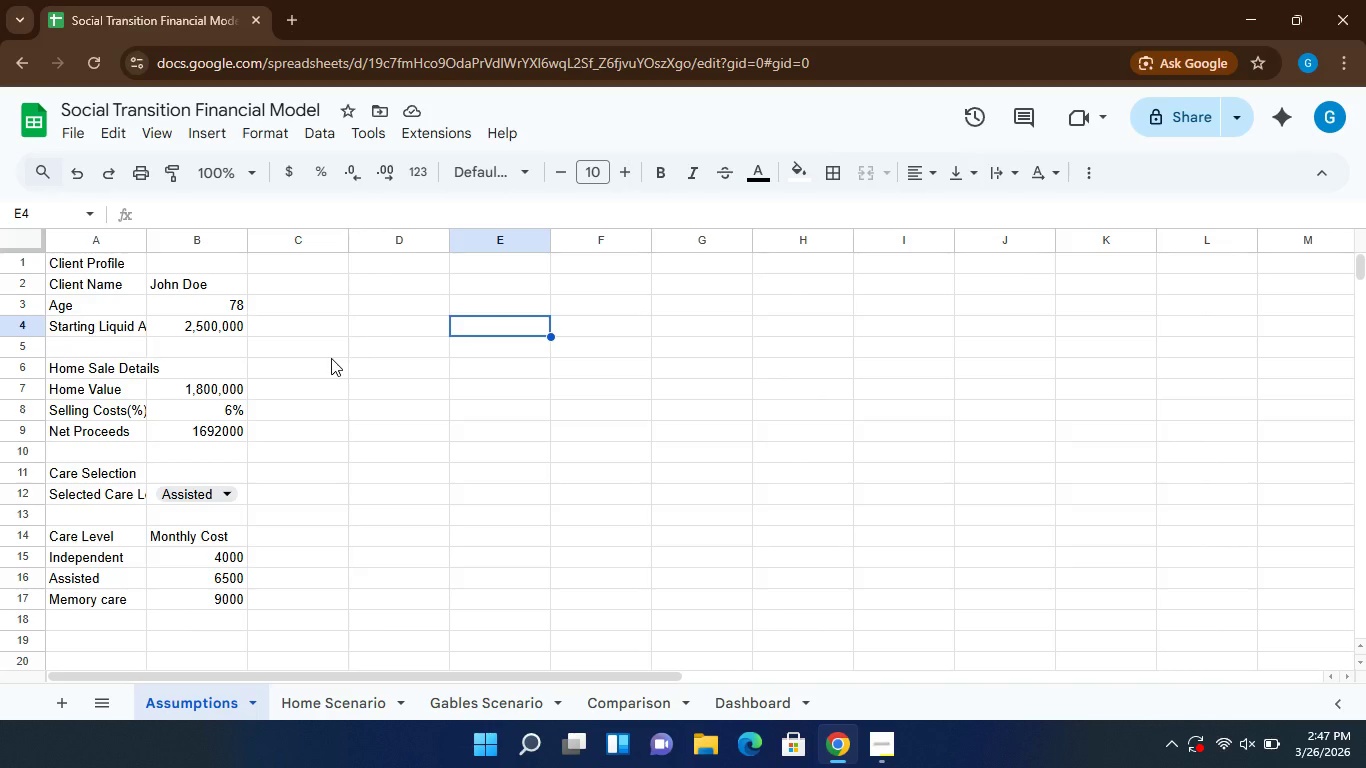 
left_click([204, 441])
 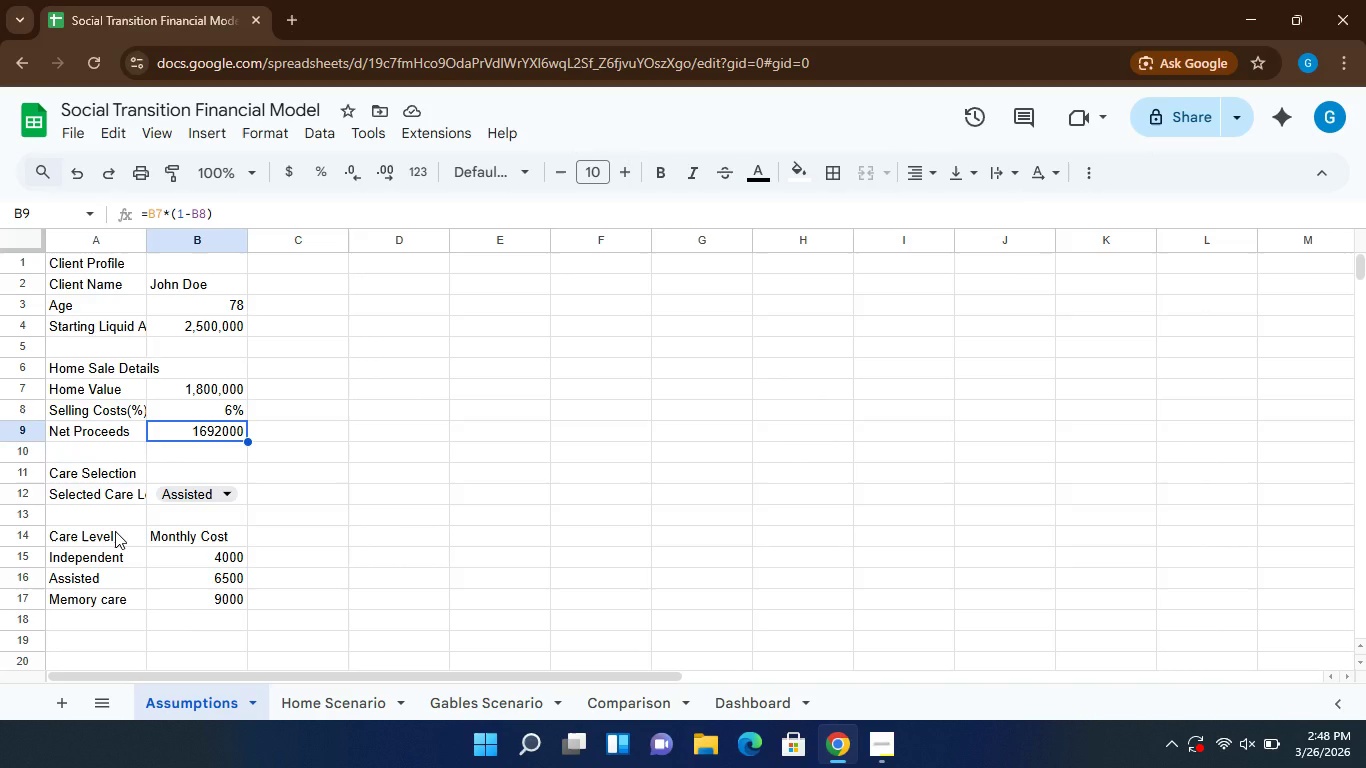 
wait(11.74)
 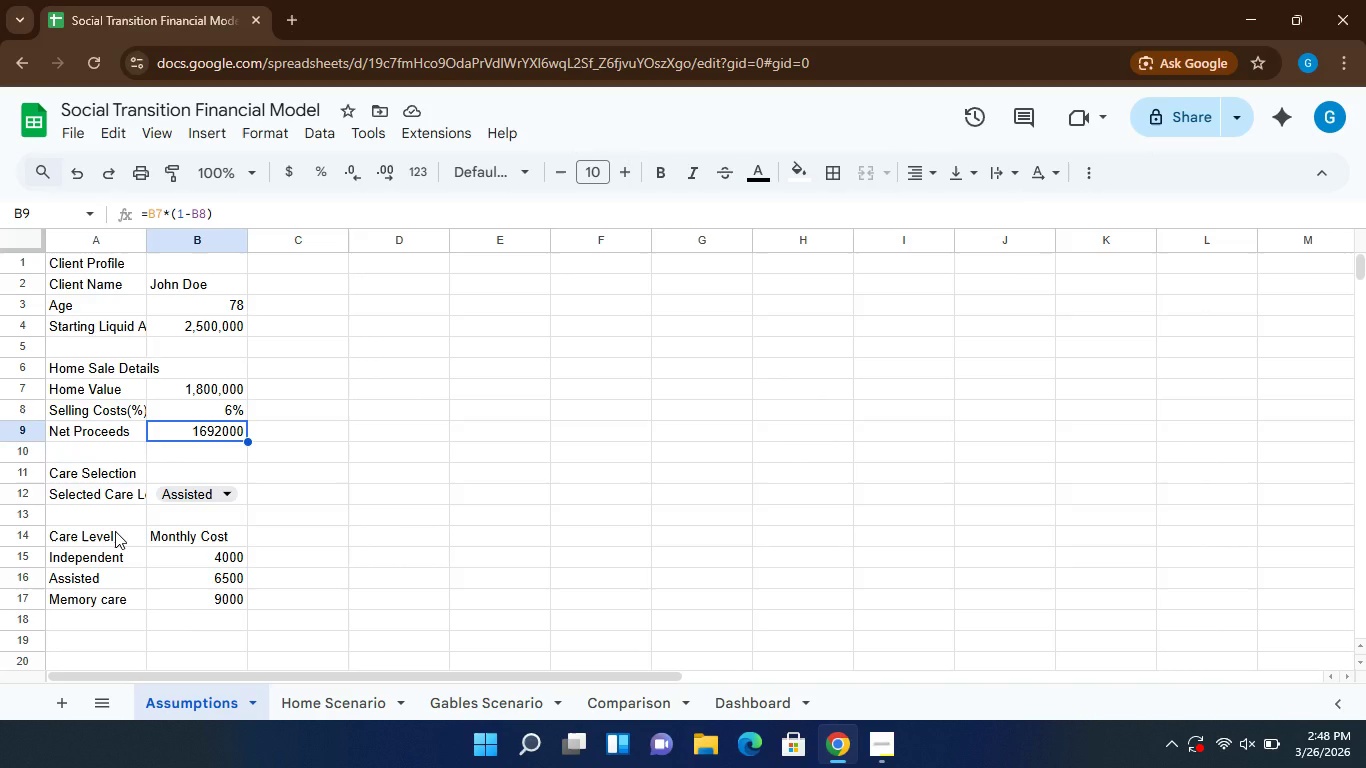 
left_click([242, 612])
 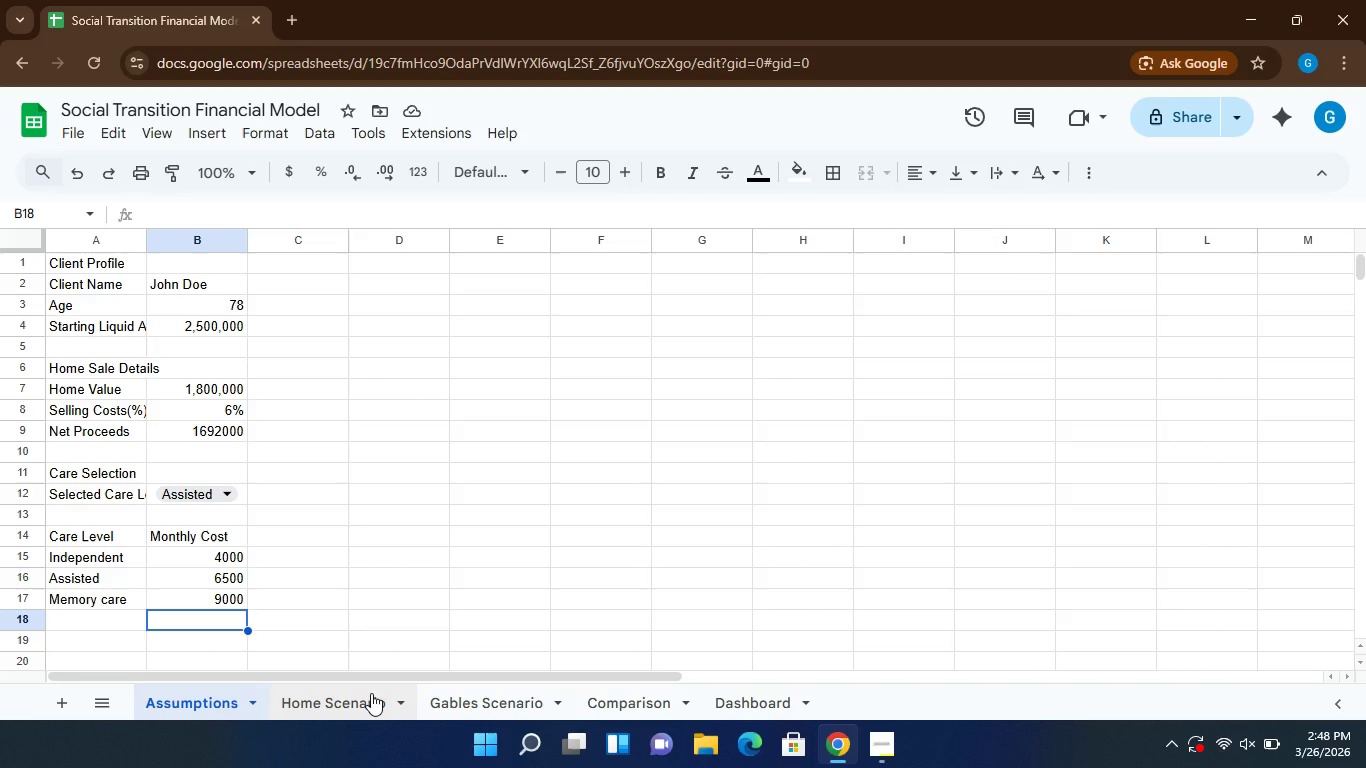 
left_click([337, 716])
 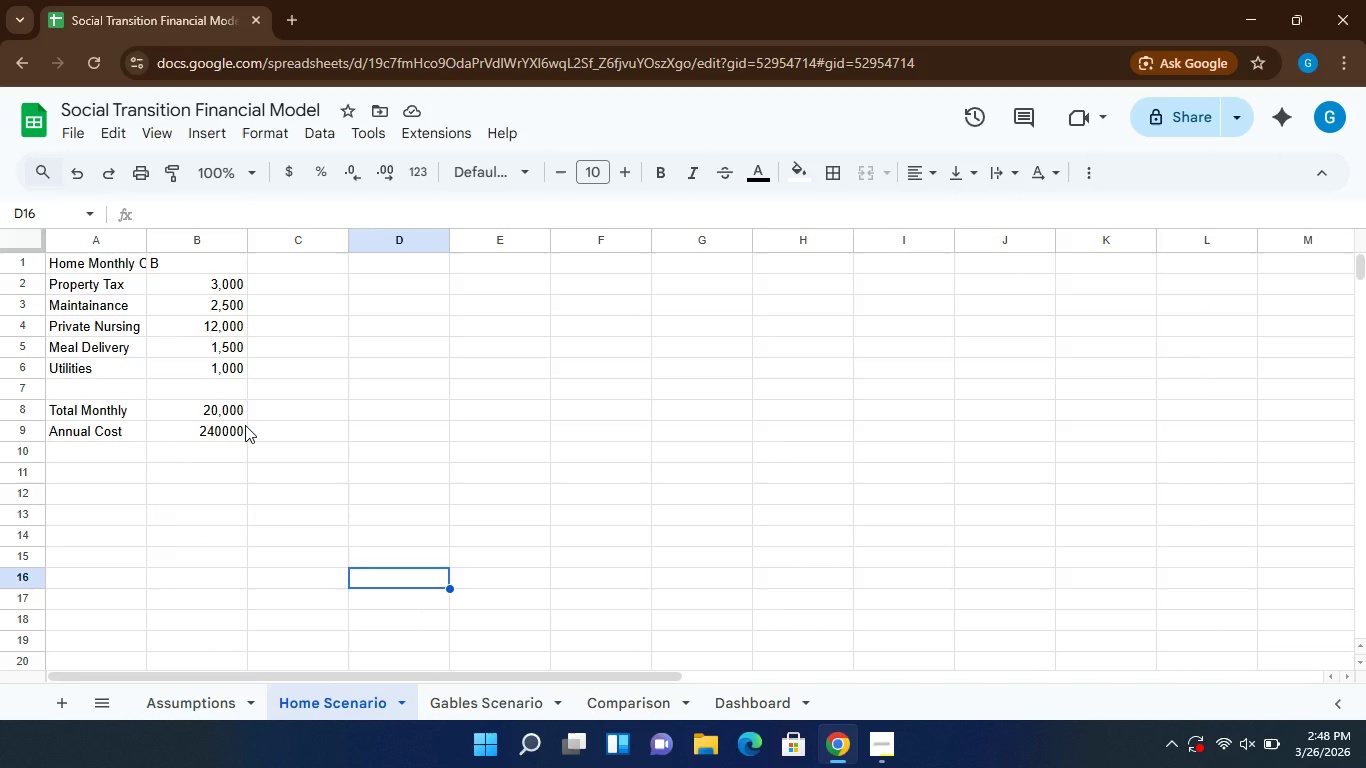 
wait(7.64)
 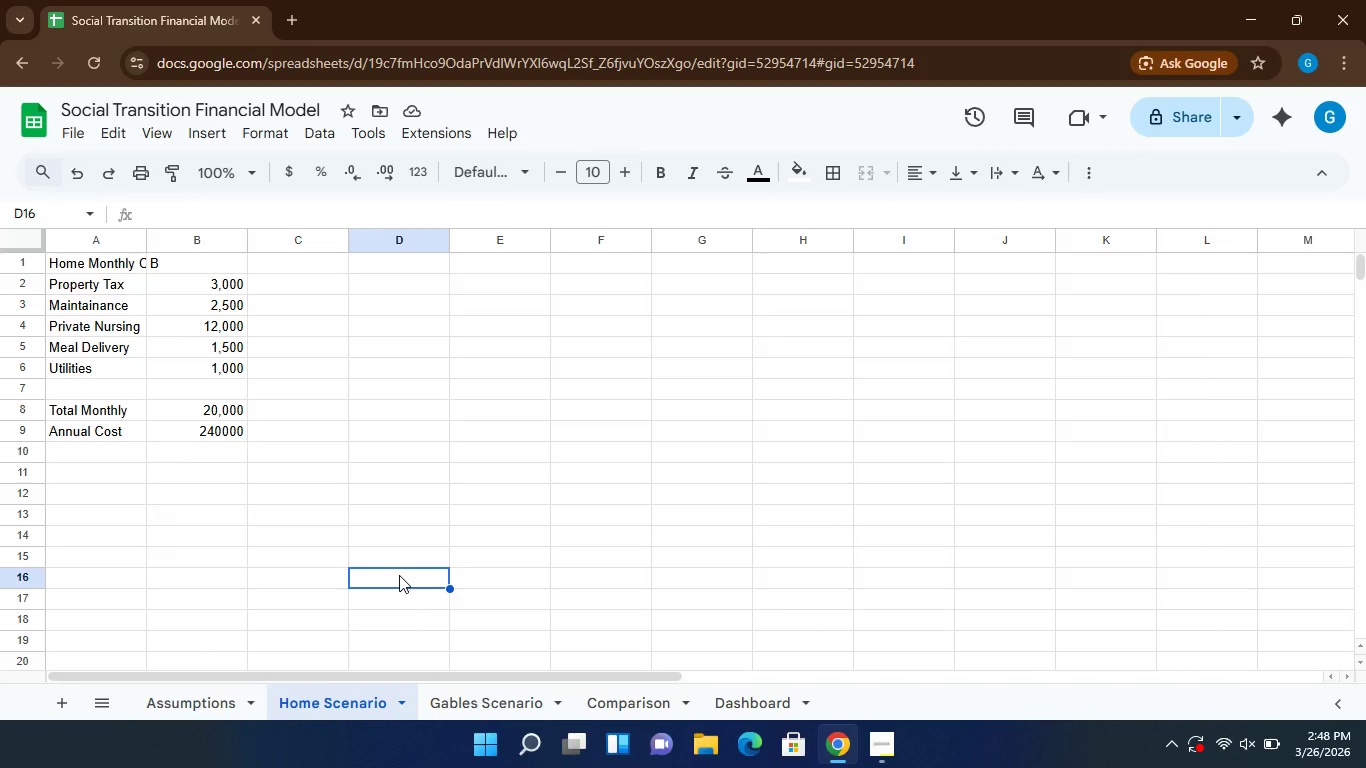 
left_click([330, 439])
 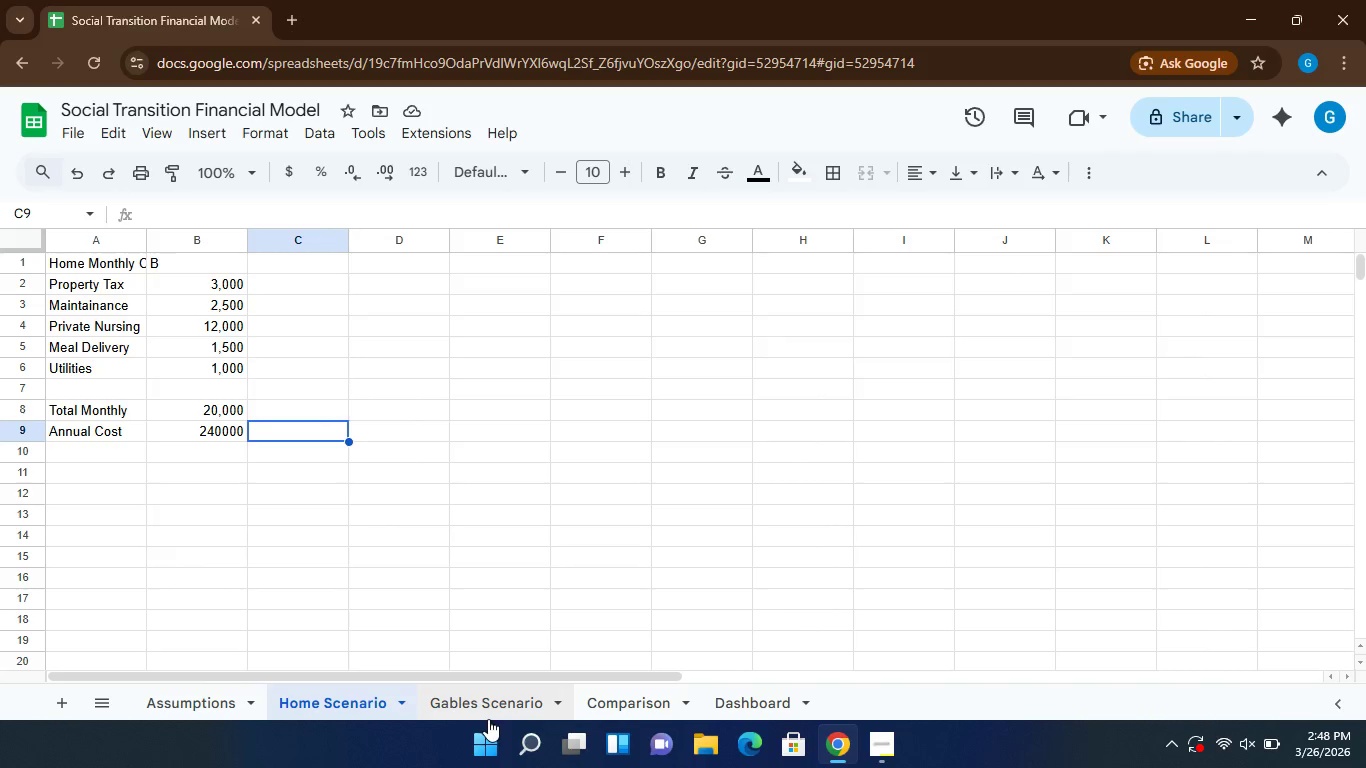 
left_click([484, 696])
 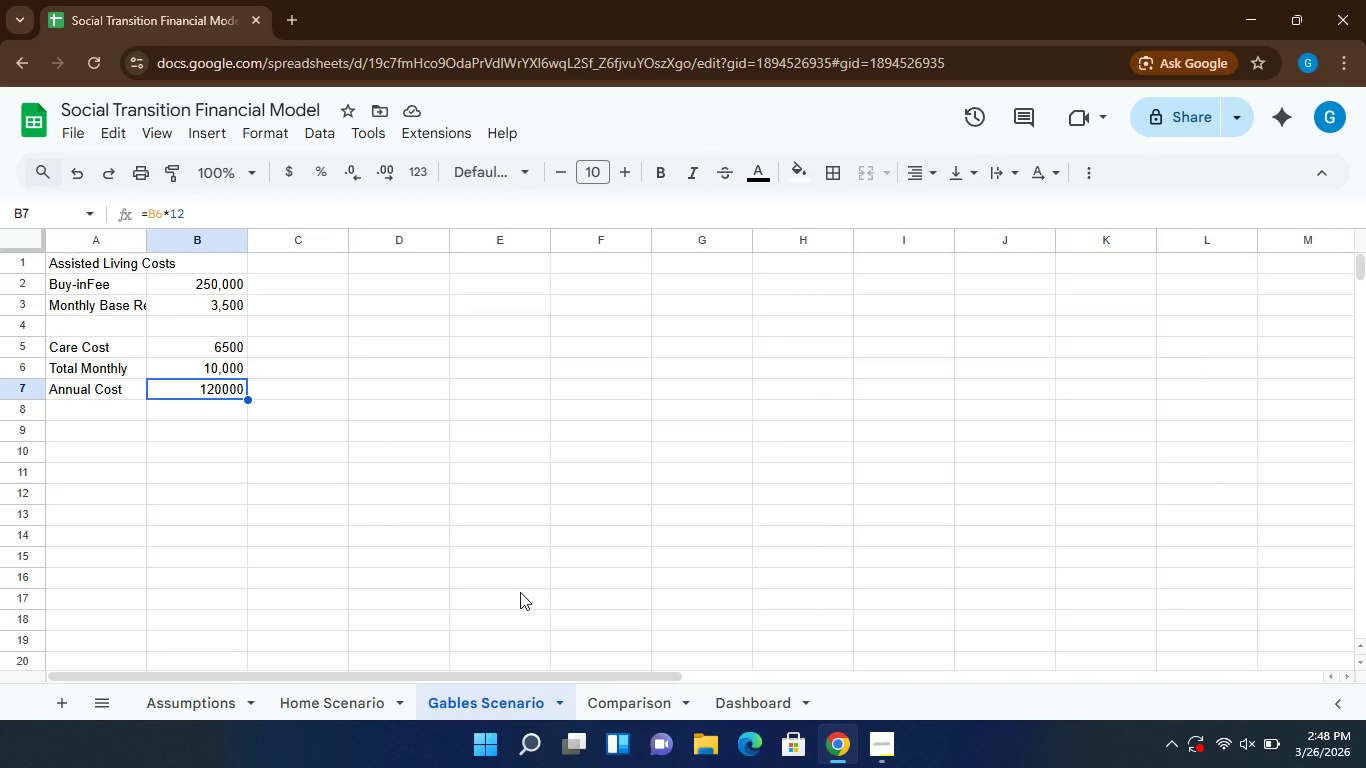 
left_click_drag(start_coordinate=[506, 493], to_coordinate=[556, 304])
 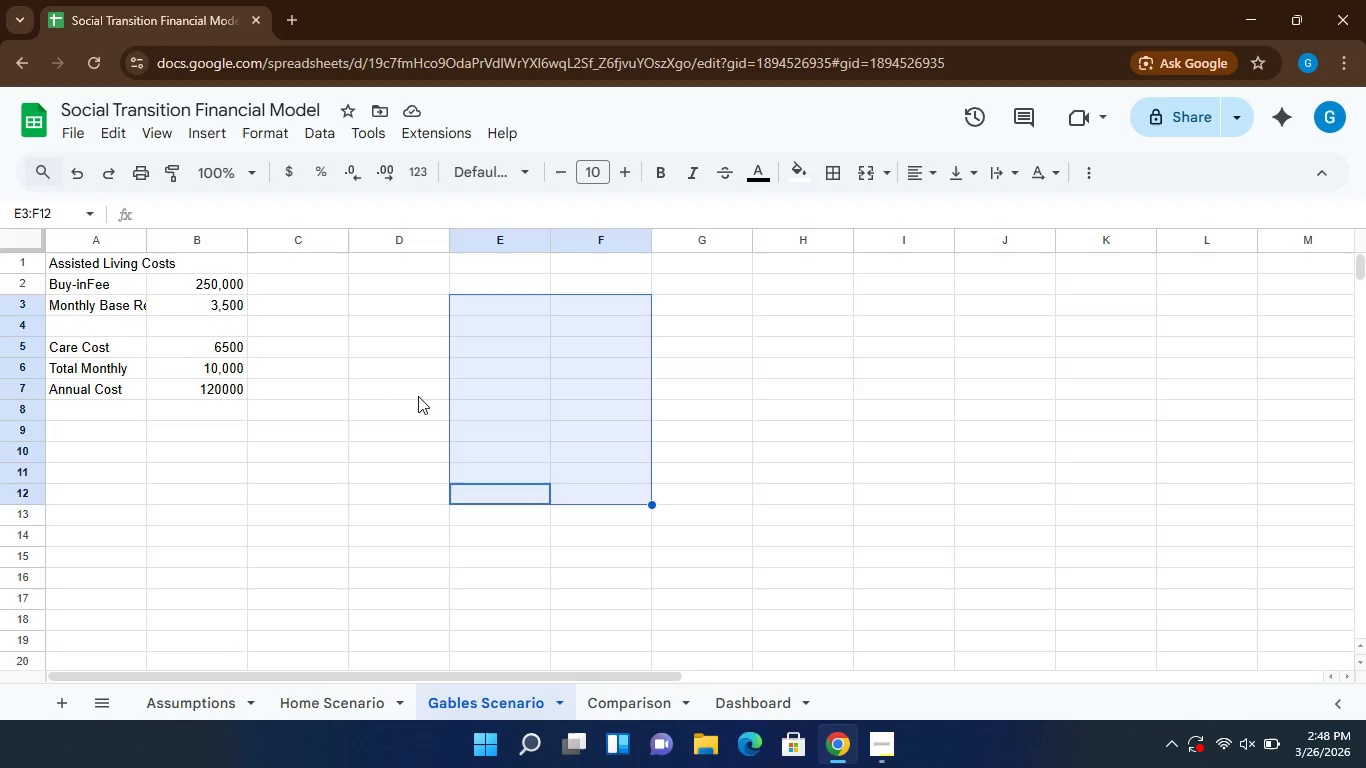 
left_click([418, 396])
 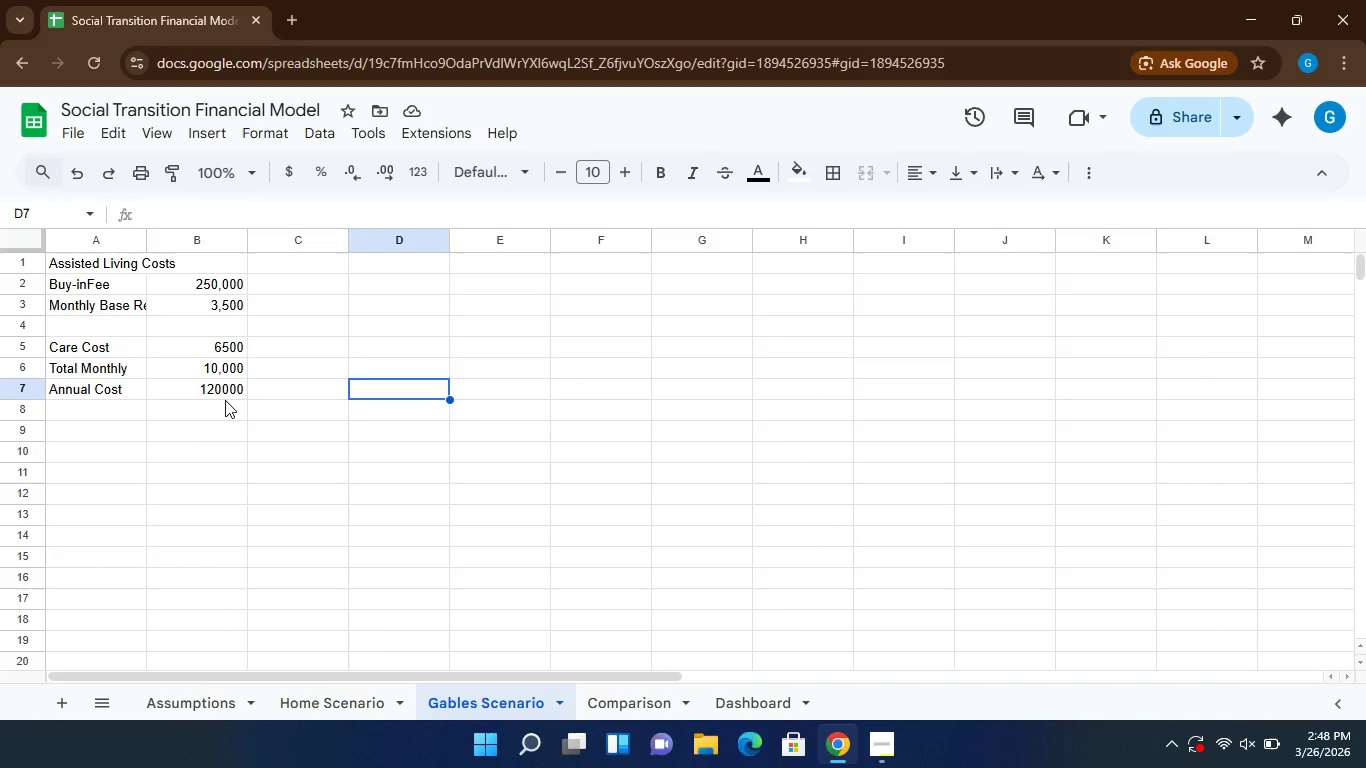 
left_click([225, 397])
 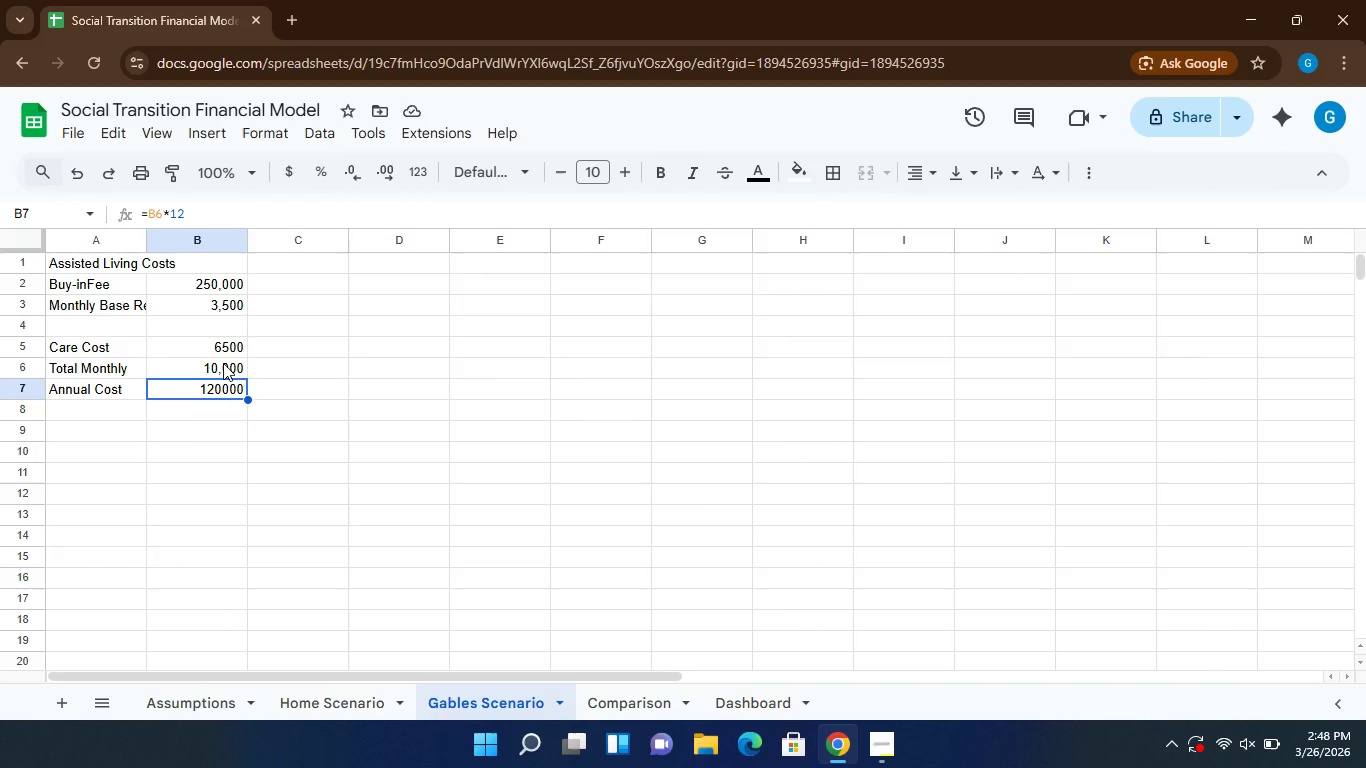 
left_click([223, 363])
 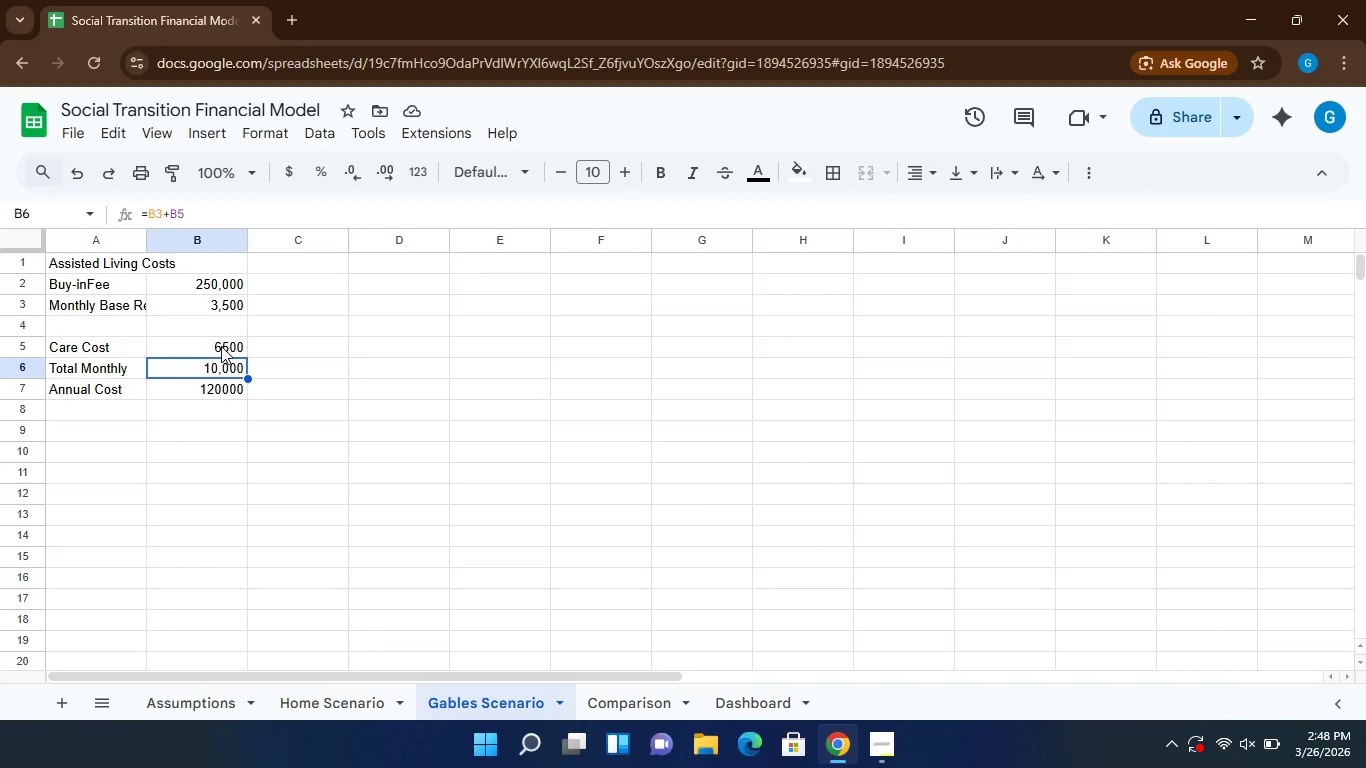 
left_click([221, 325])
 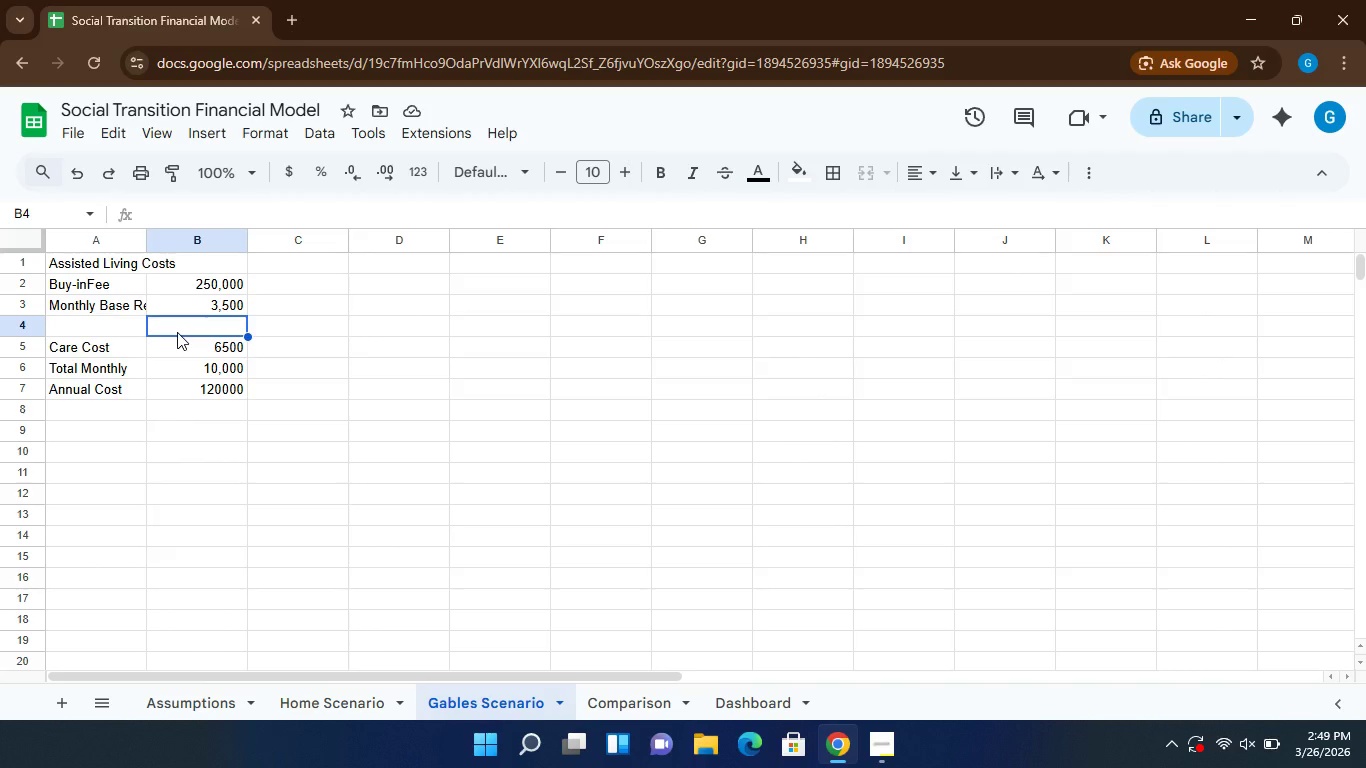 
wait(29.06)
 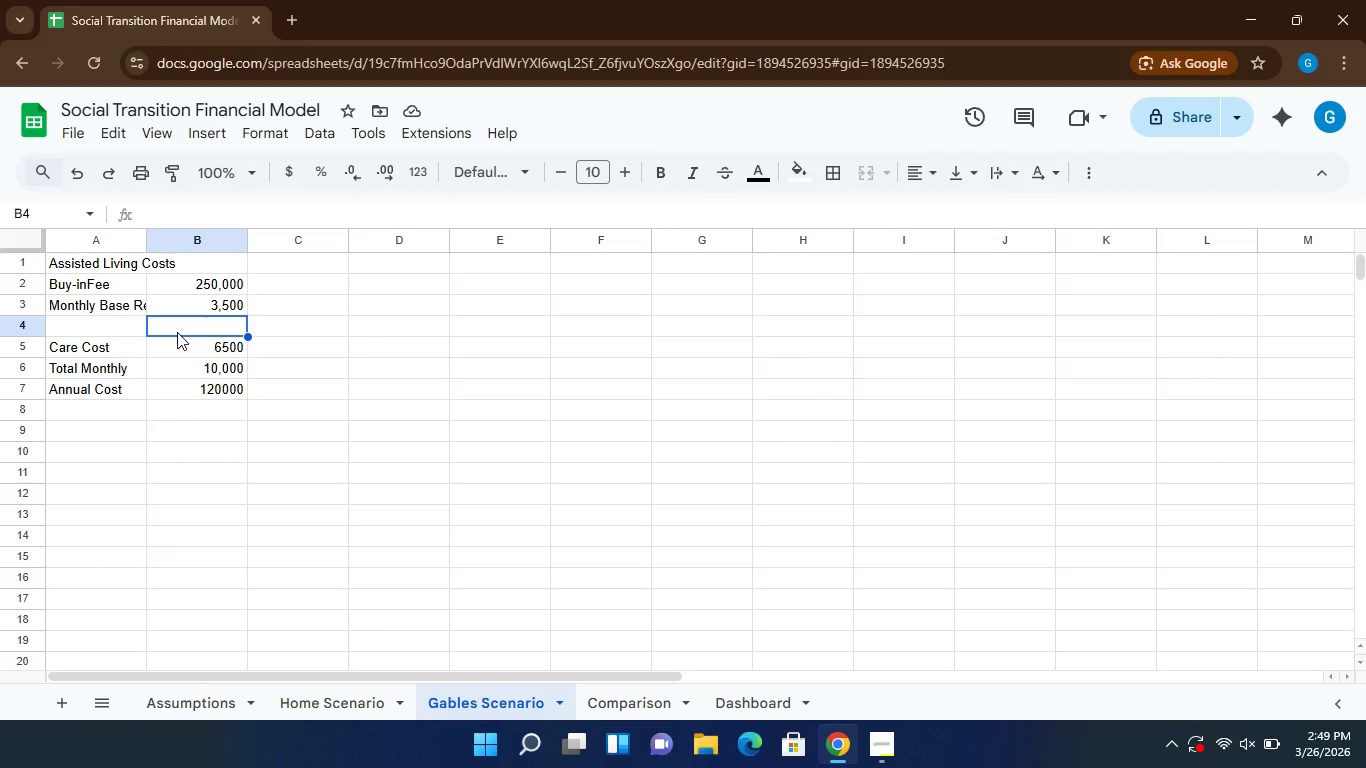 
type(=VLOOKU)
 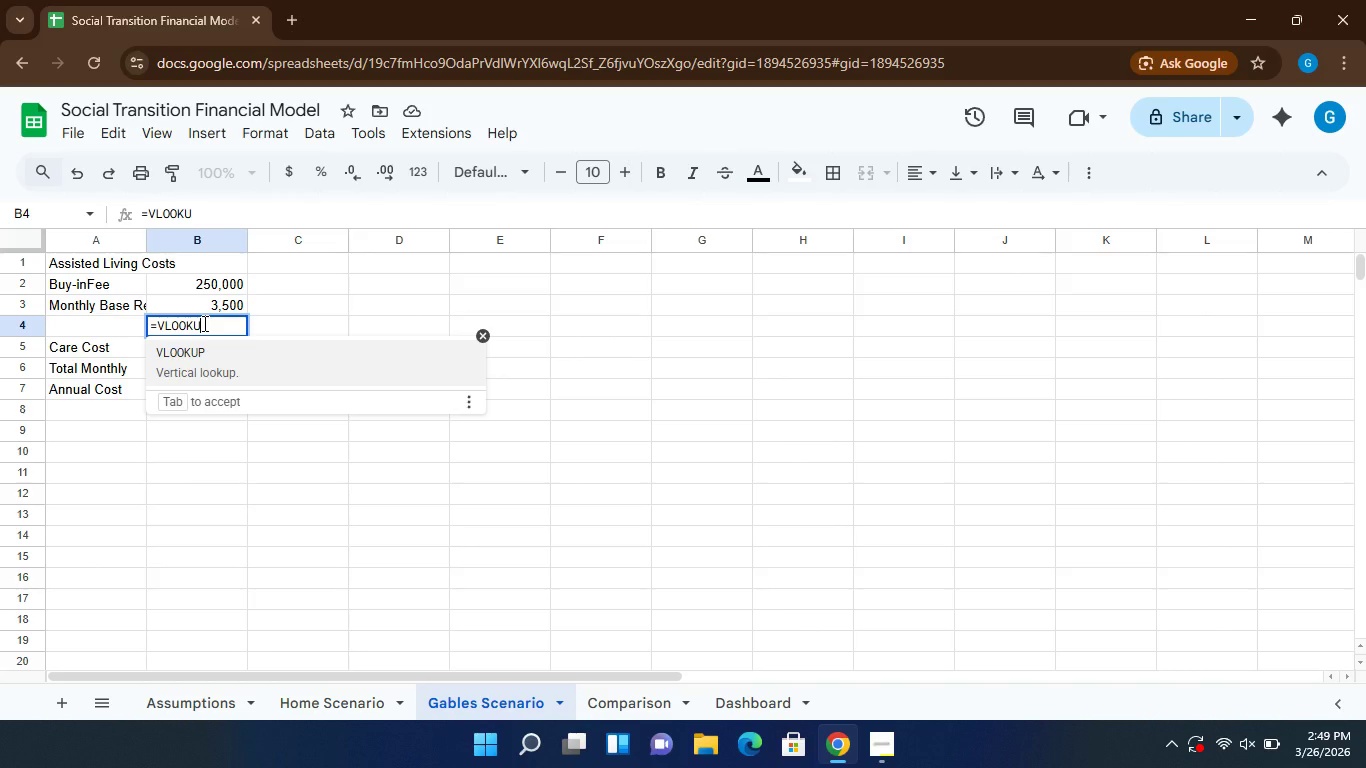 
hold_key(key=P, duration=0.31)
 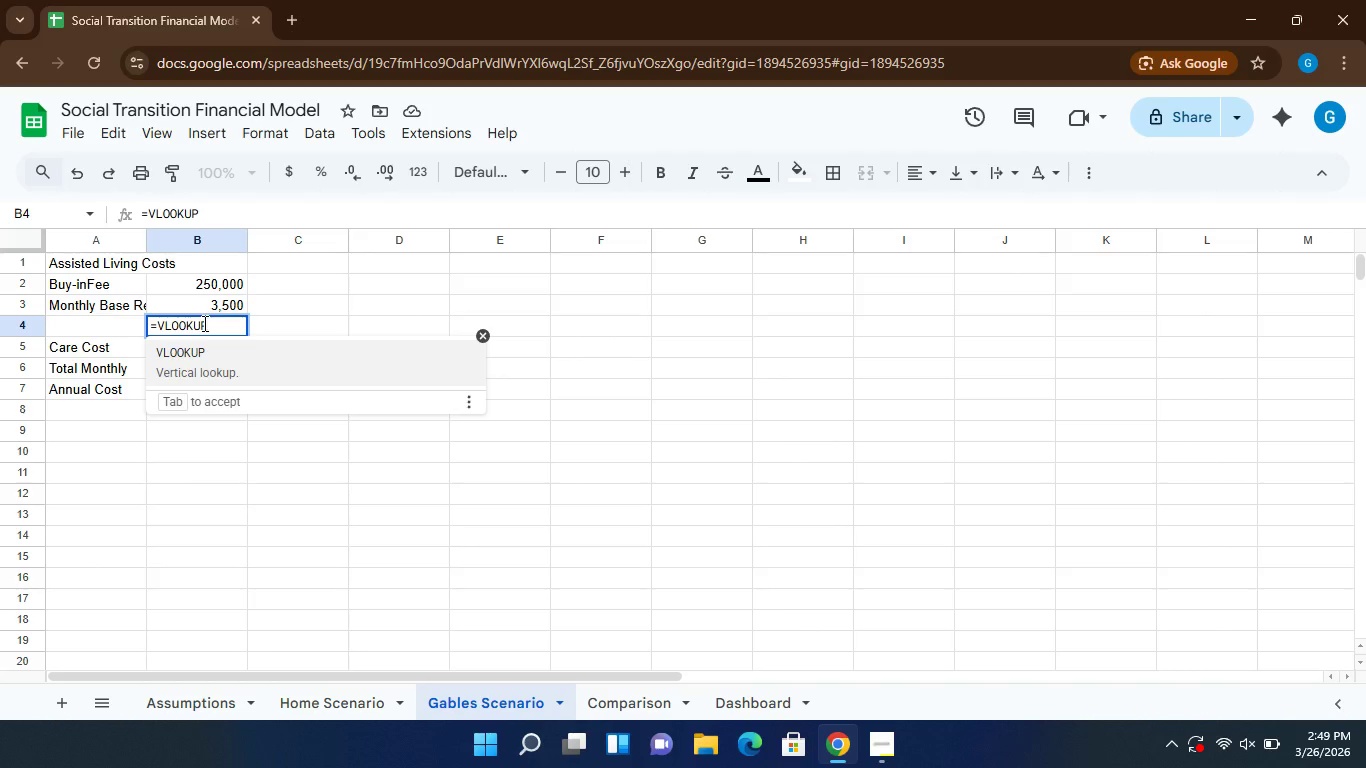 
type((Asu)
 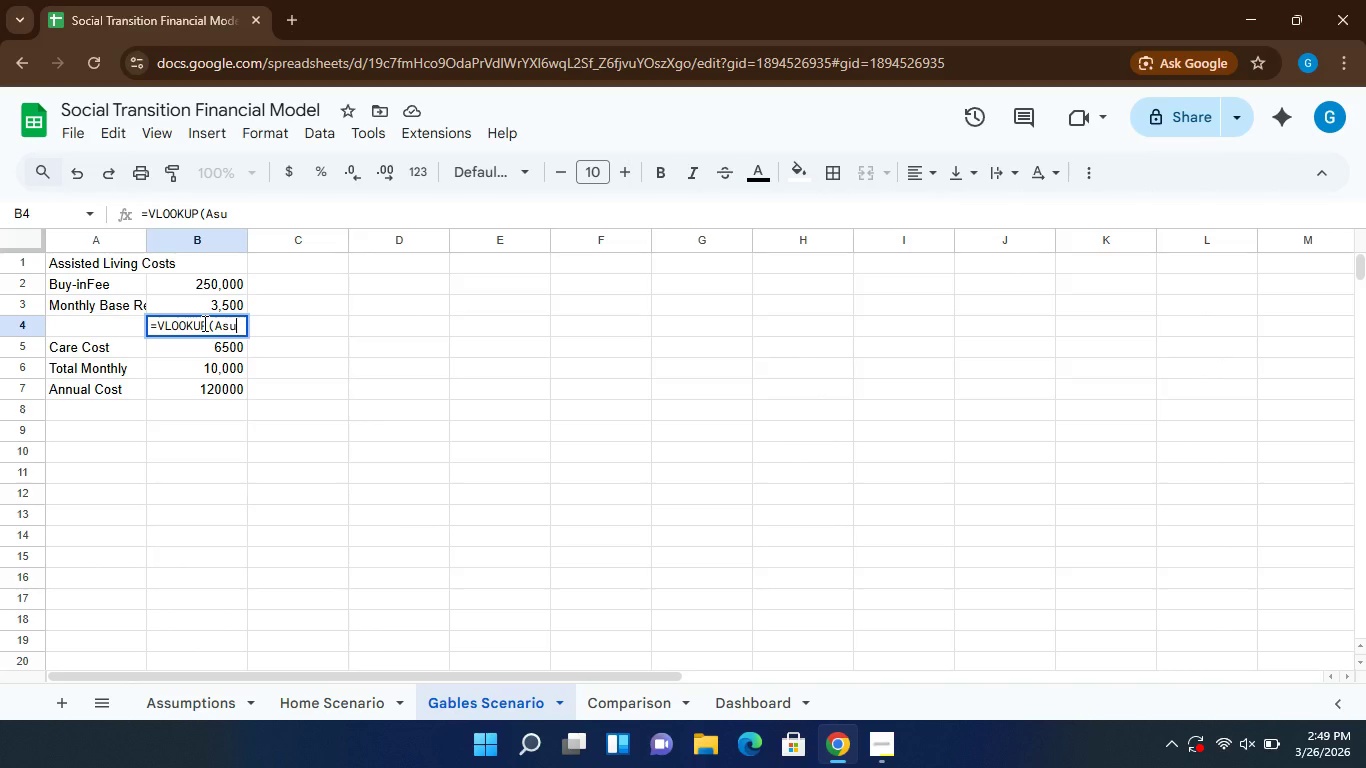 
key(Backspace)
type(sumption)
 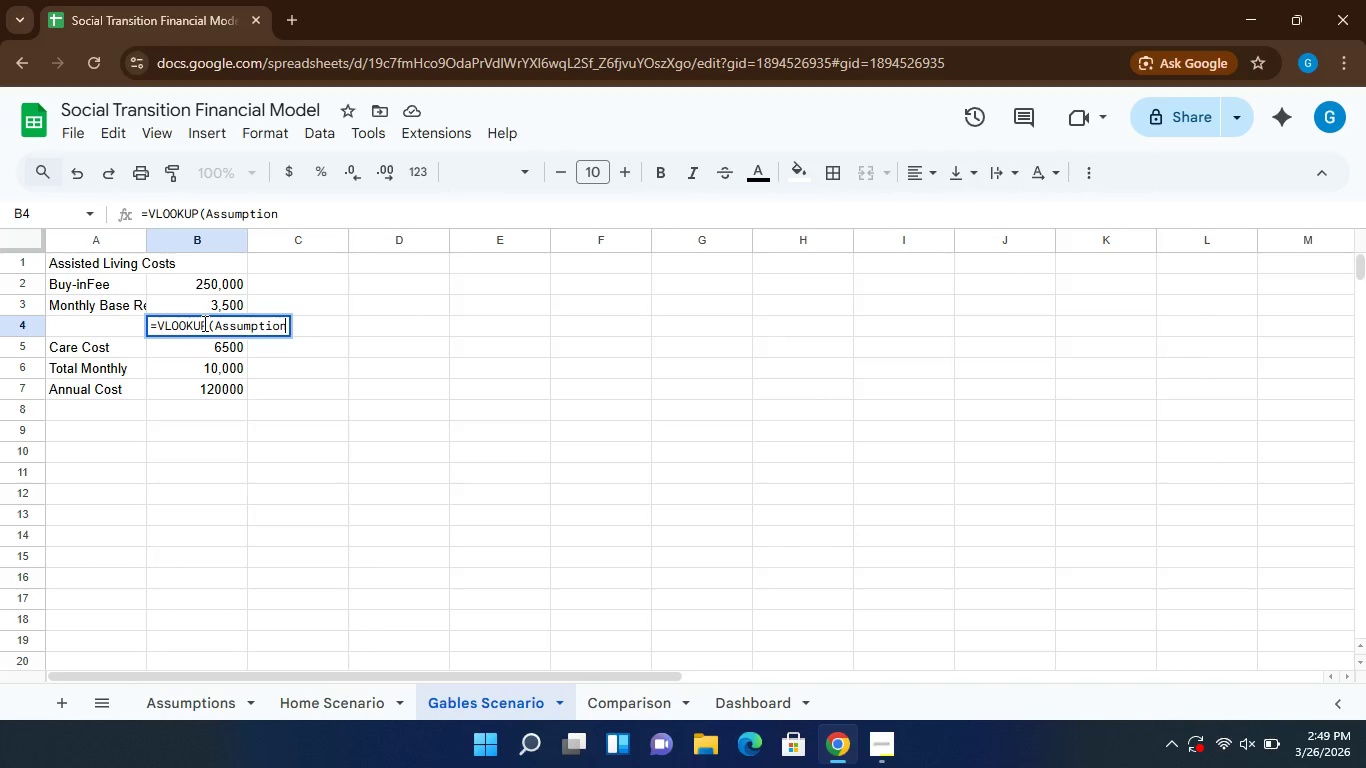 
type(s!)
 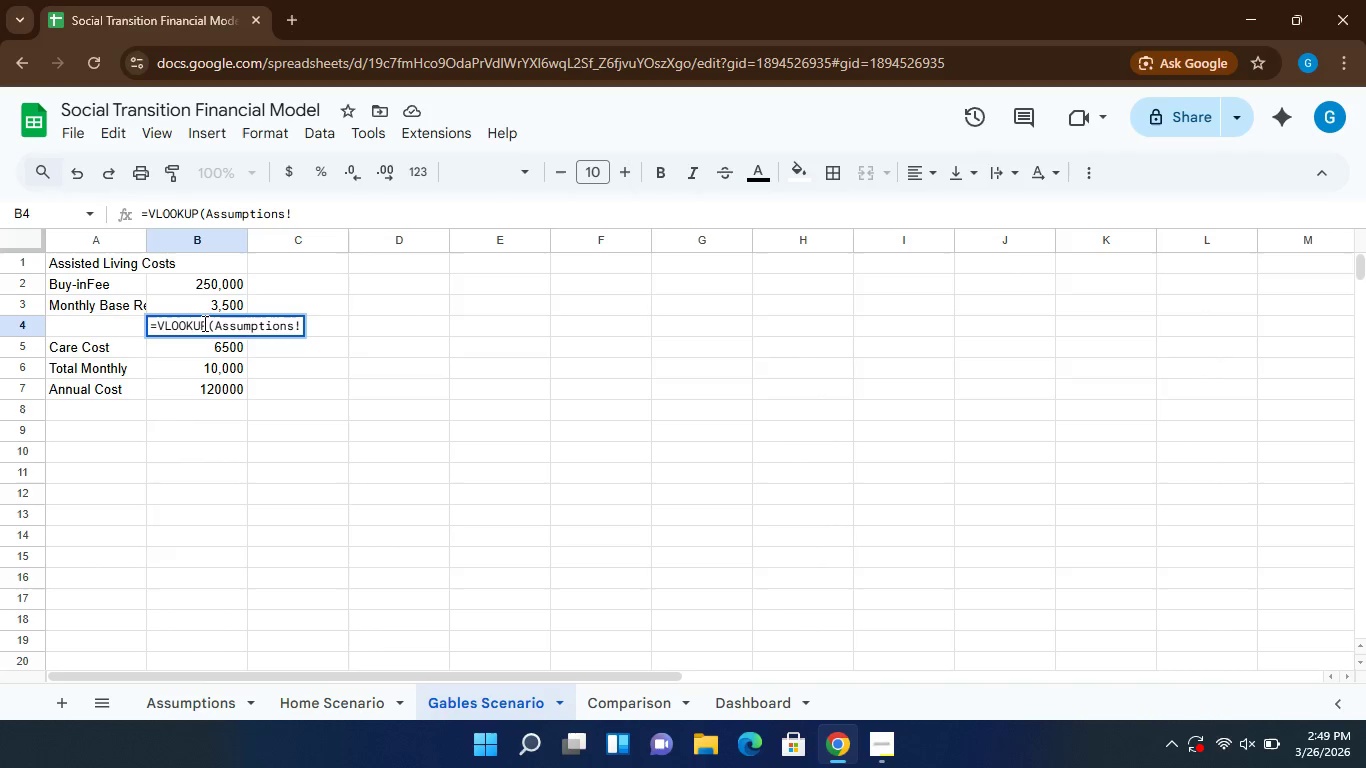 
wait(5.8)
 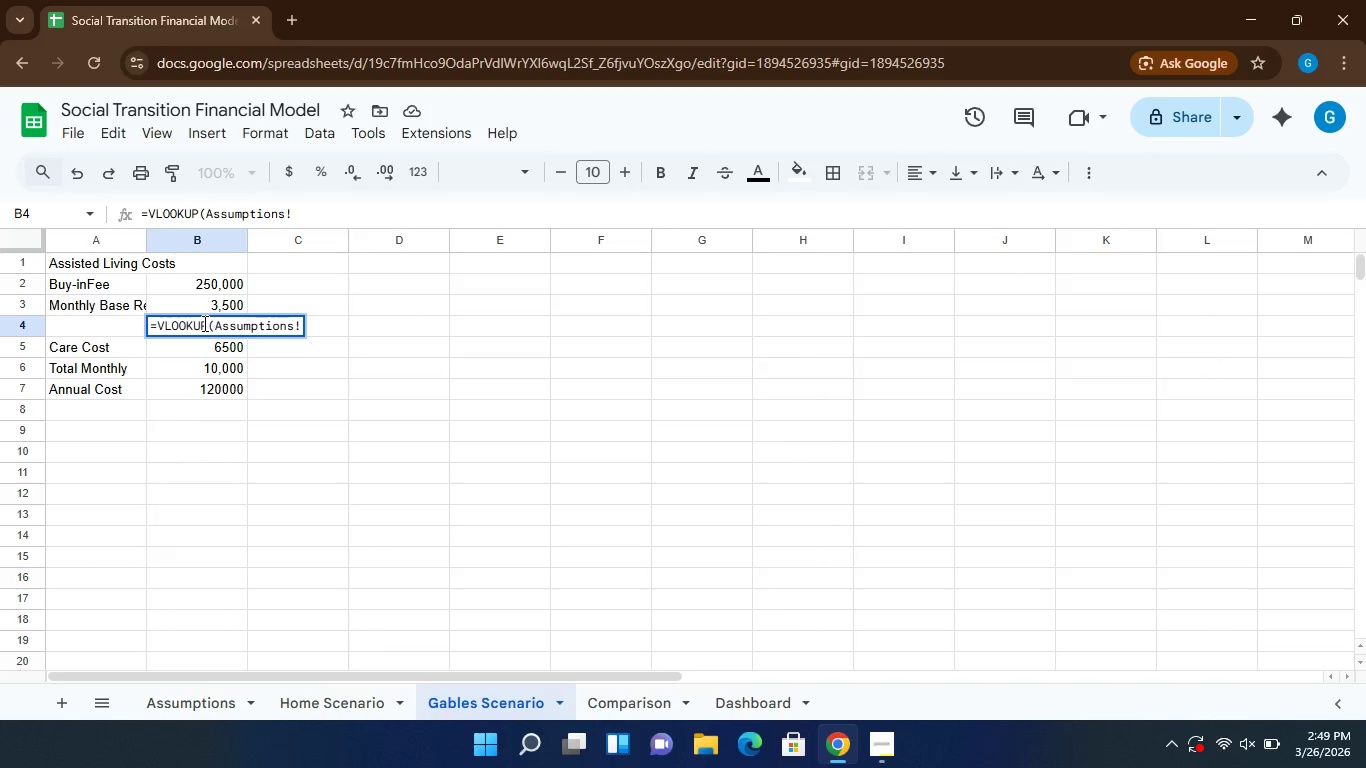 
key(CapsLock)
 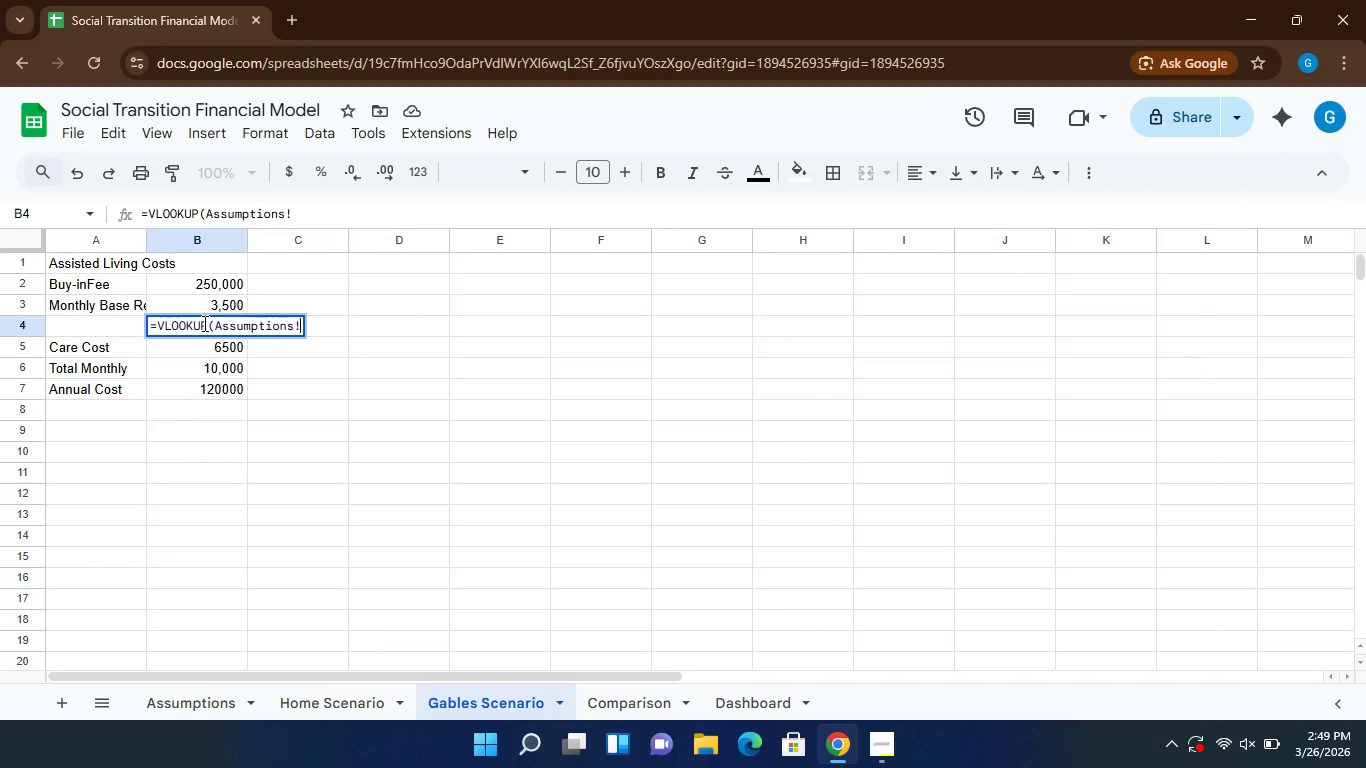 
key(B)
 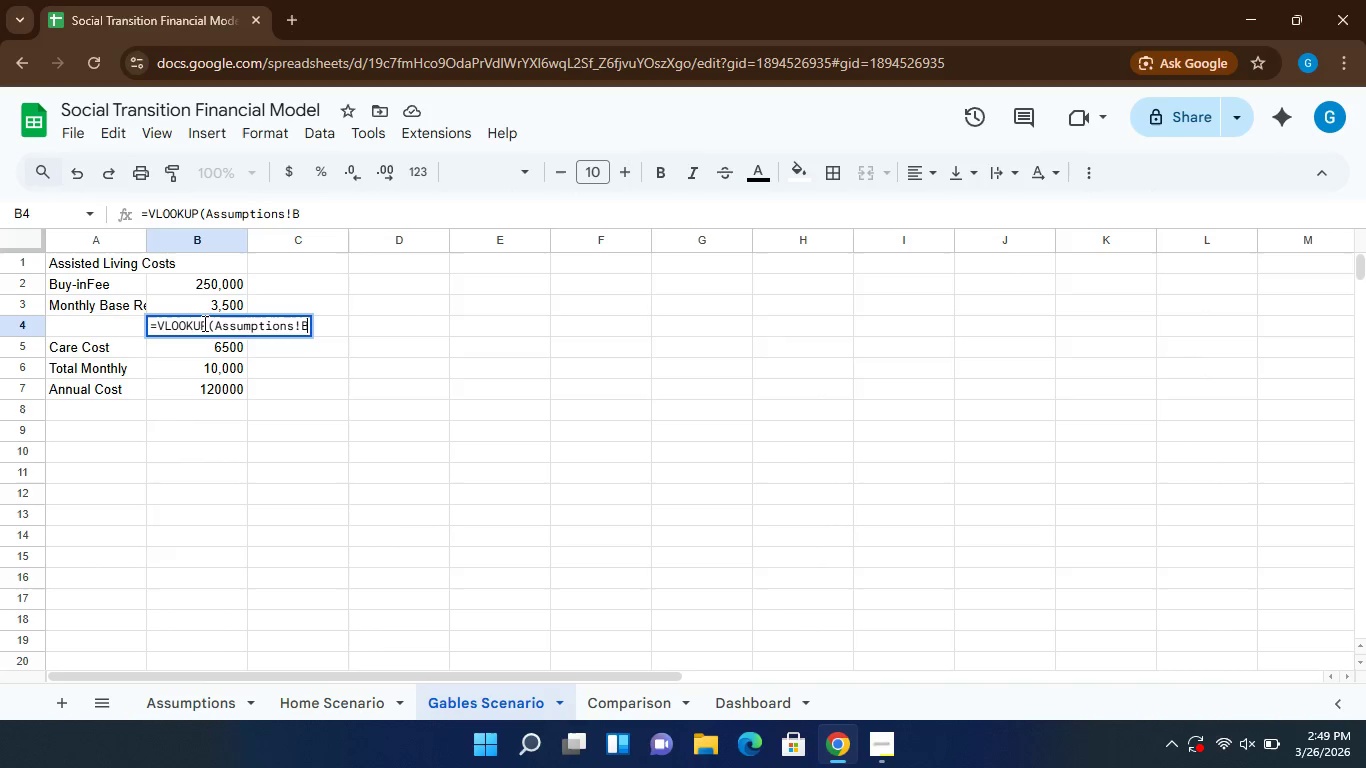 
key(CapsLock)
 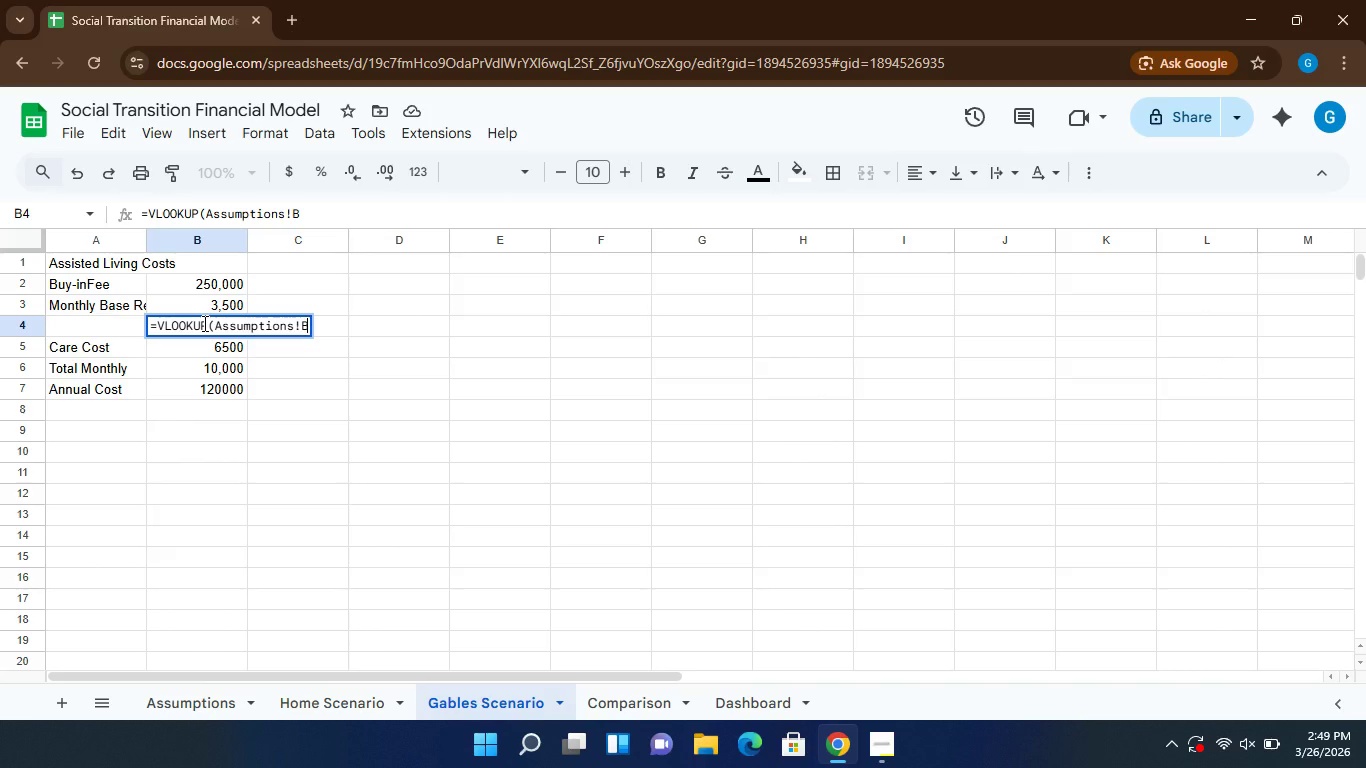 
key(9)
 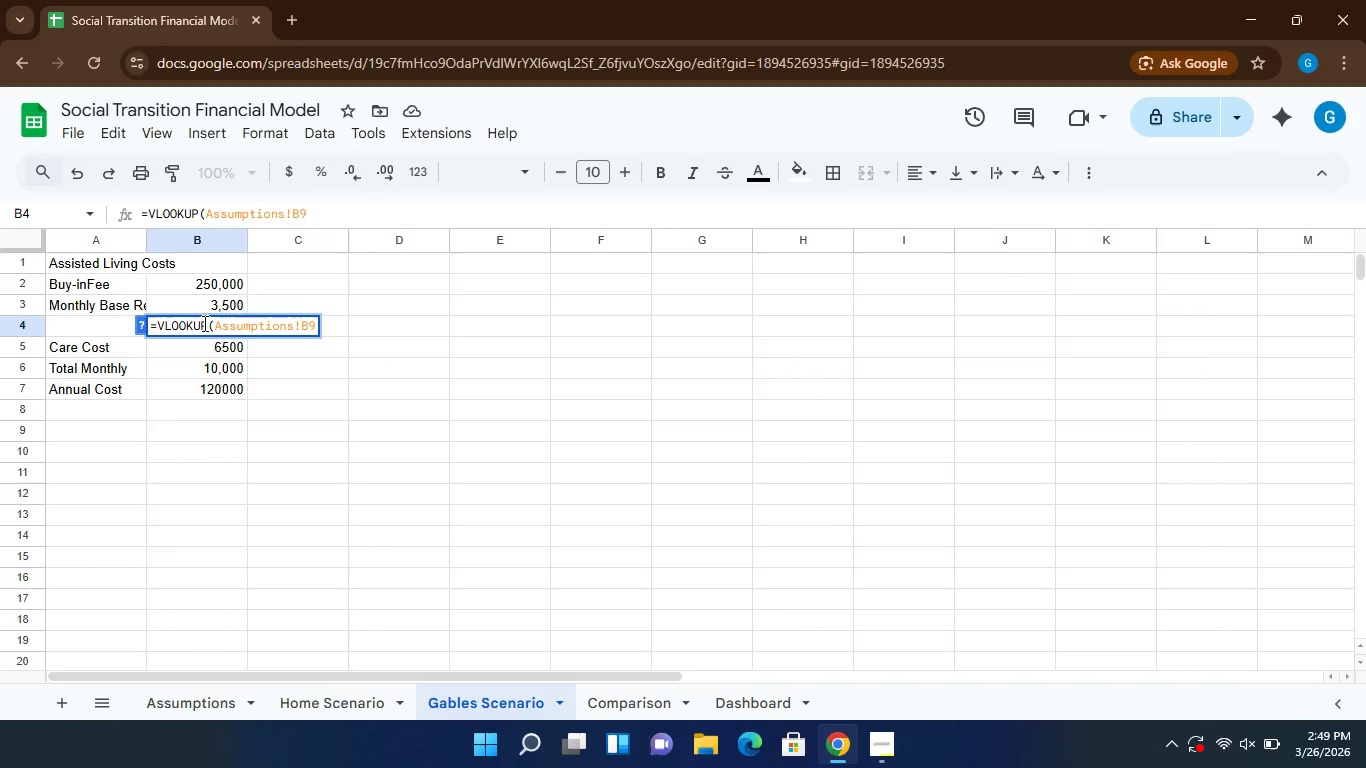 
key(Comma)
 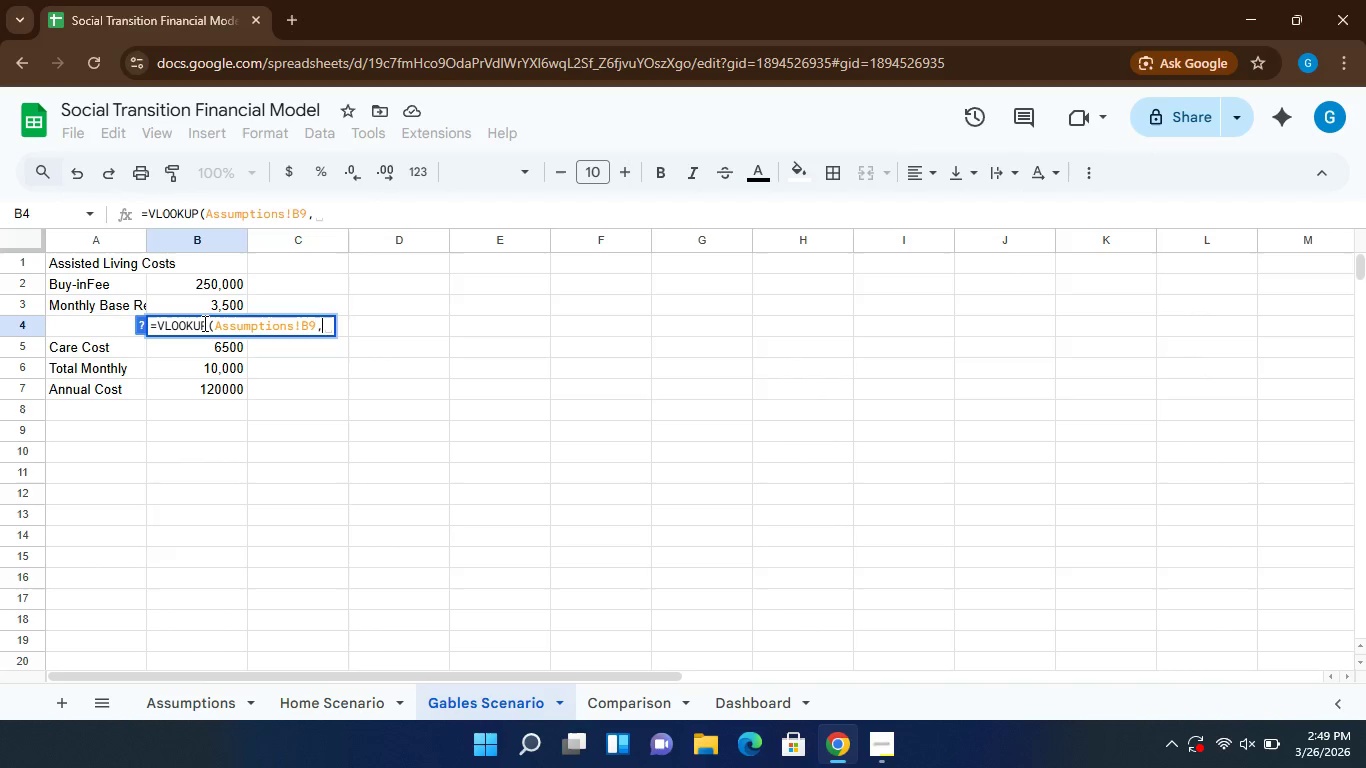 
type(Assumptions!A12:b14,)
 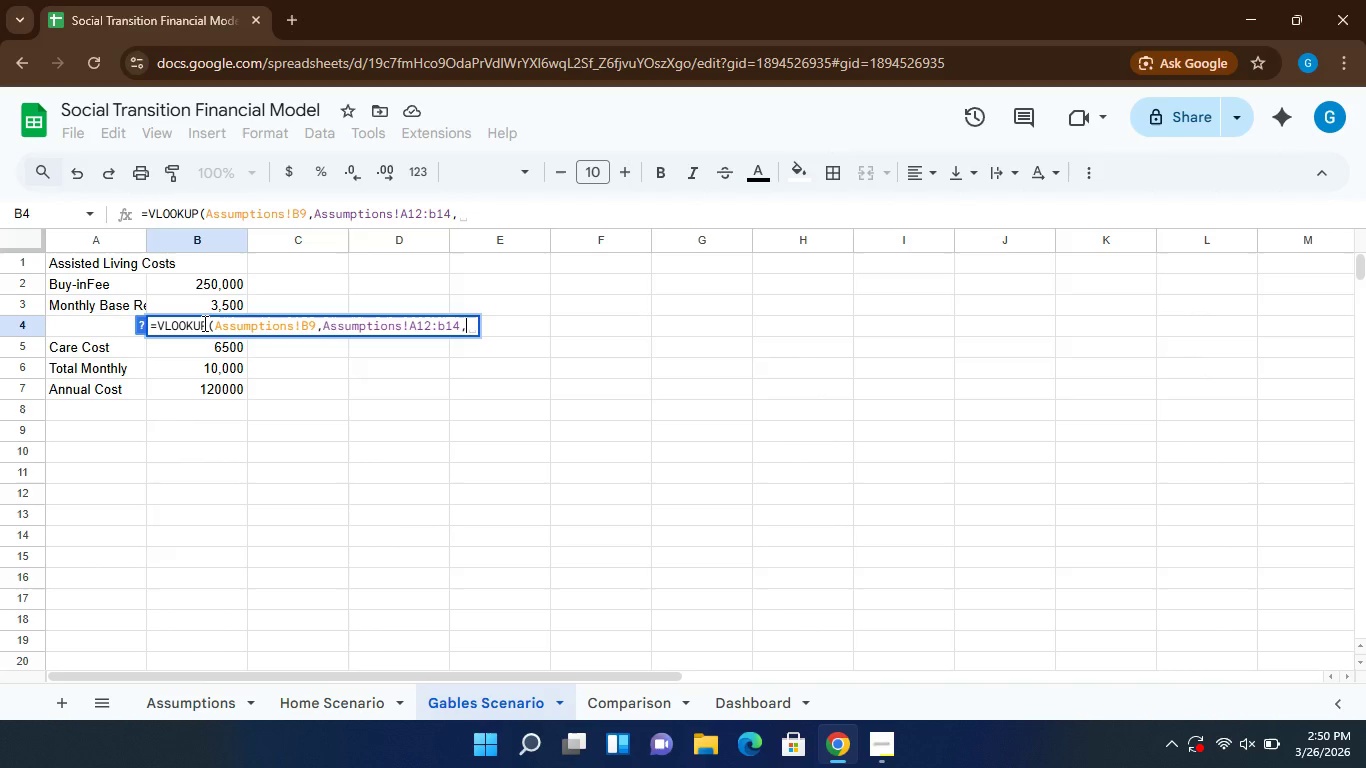 
wait(14.38)
 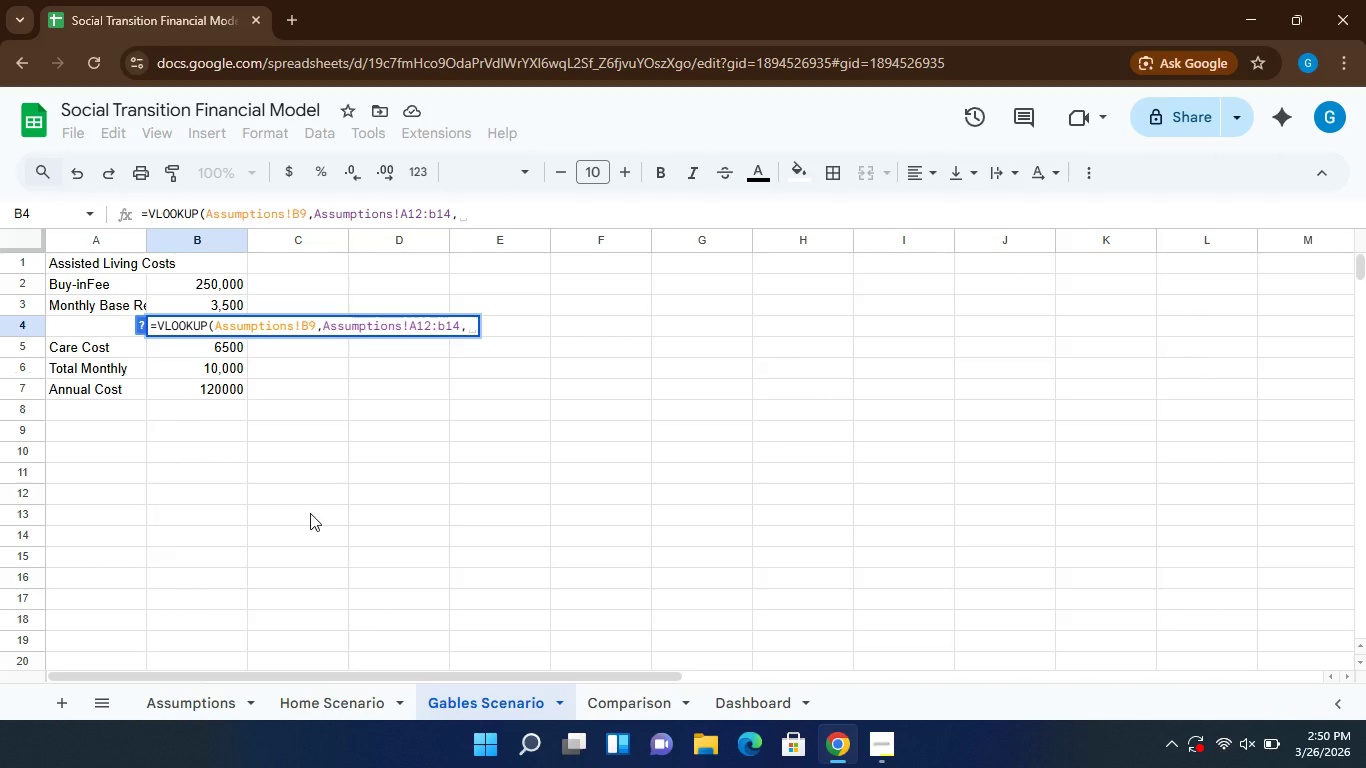 
key(2)
 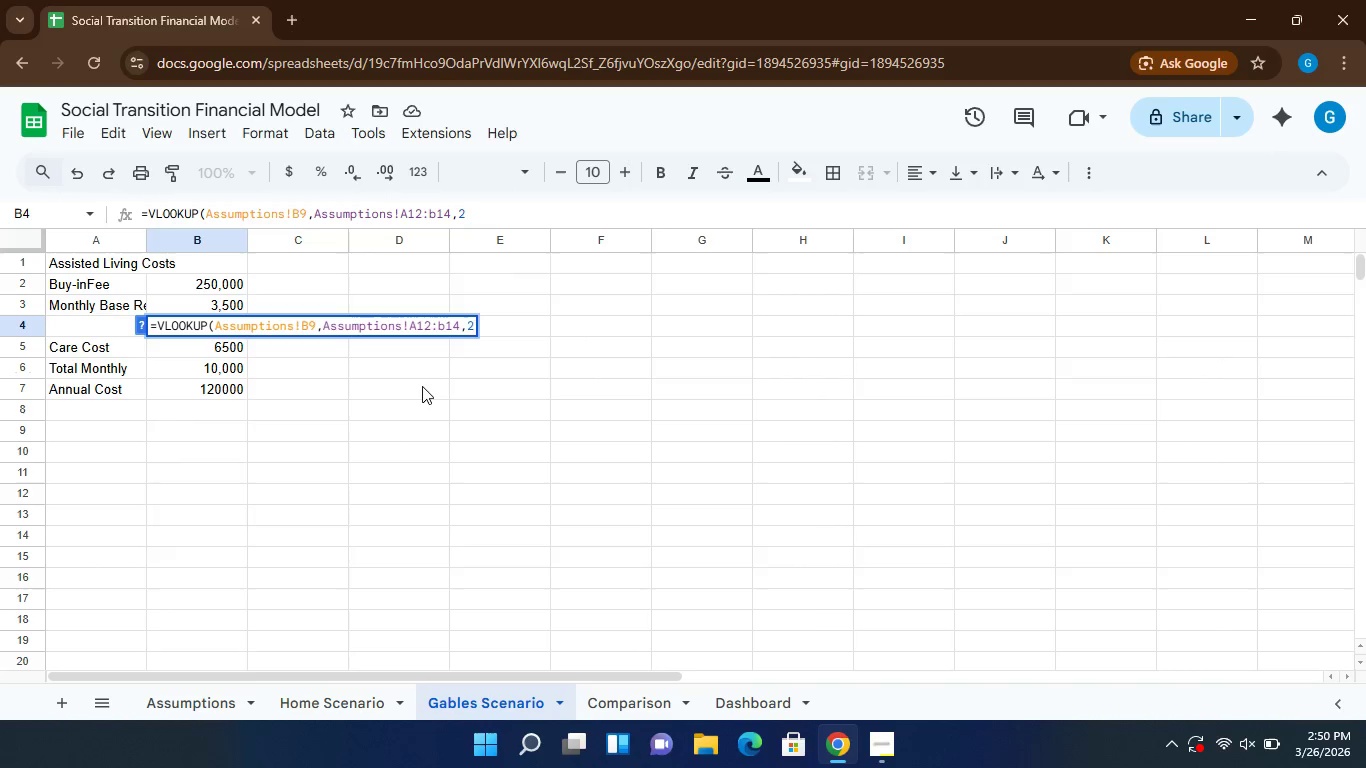 
key(Comma)
 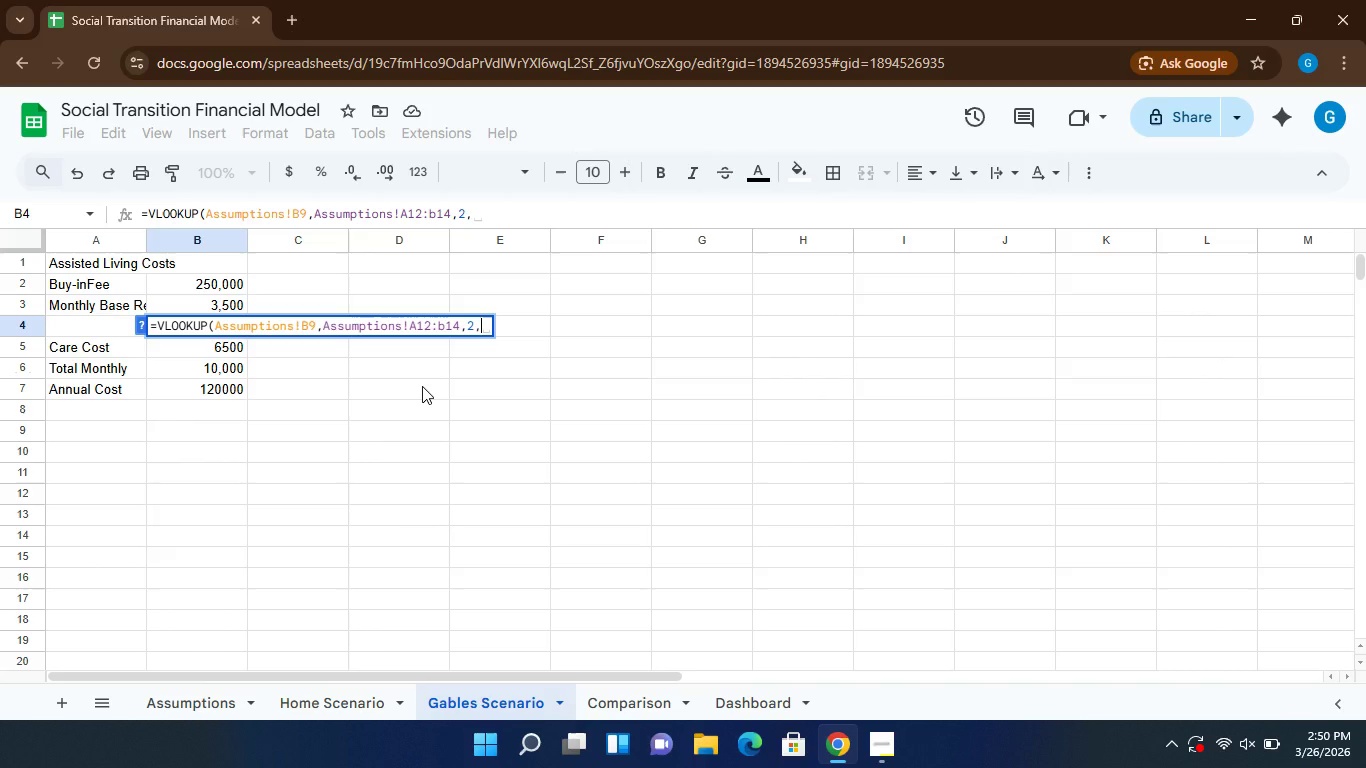 
type(Fas)
key(Backspace)
key(Backspace)
type(ASLE)
 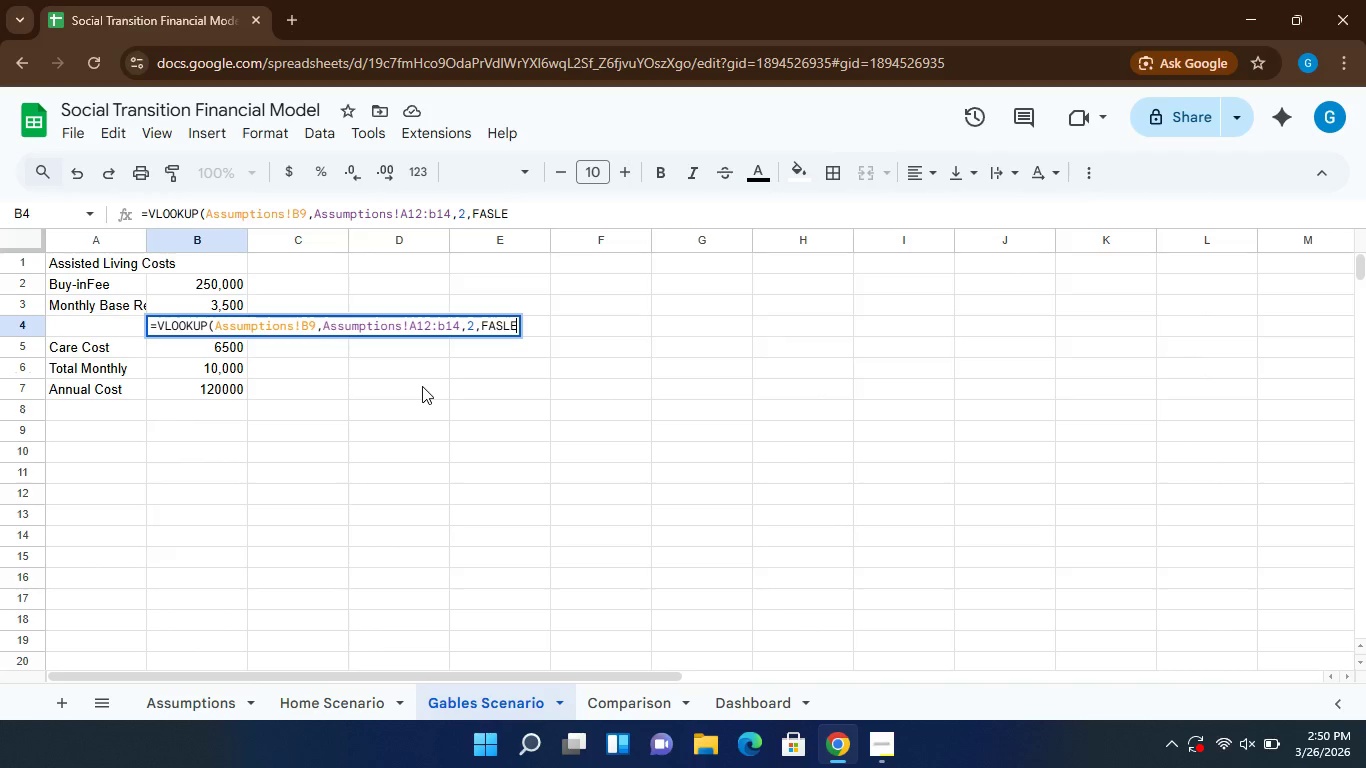 
key(Enter)
 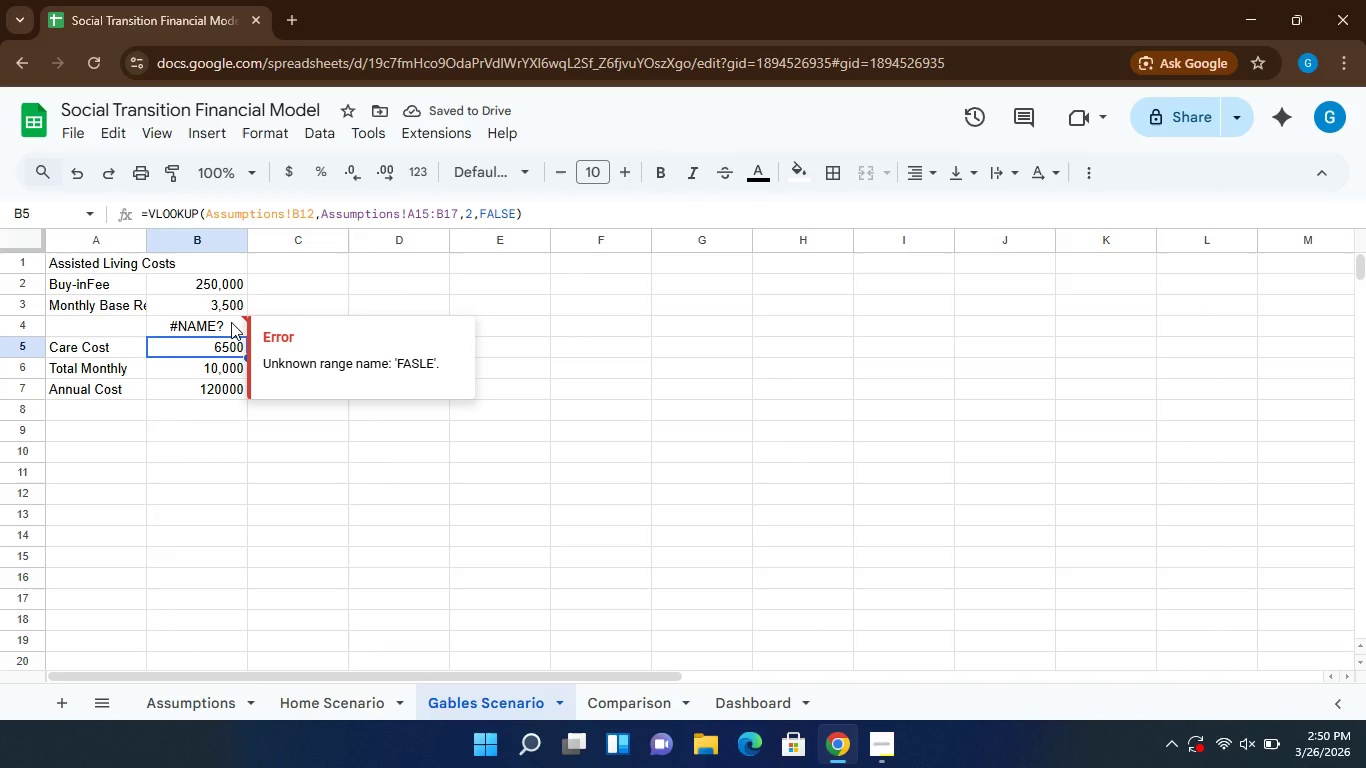 
left_click([231, 322])
 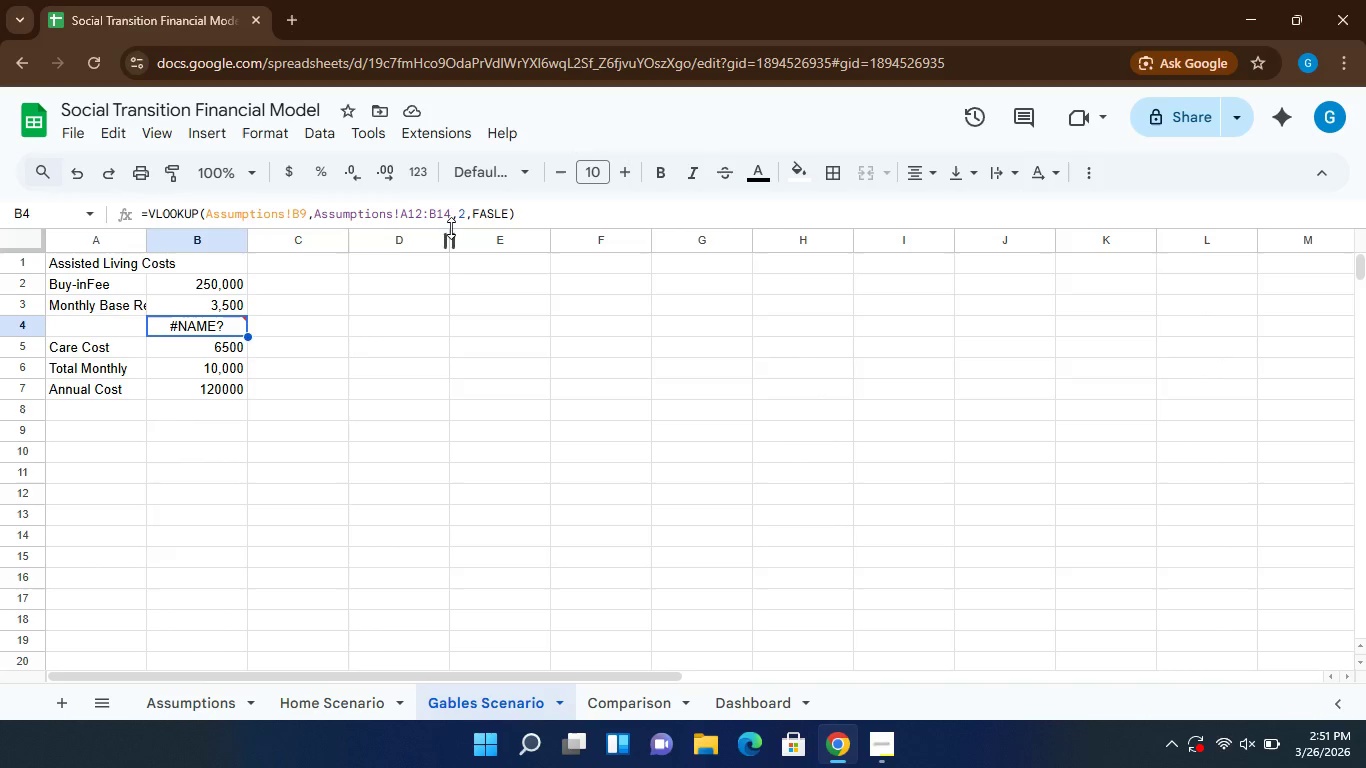 
wait(23.99)
 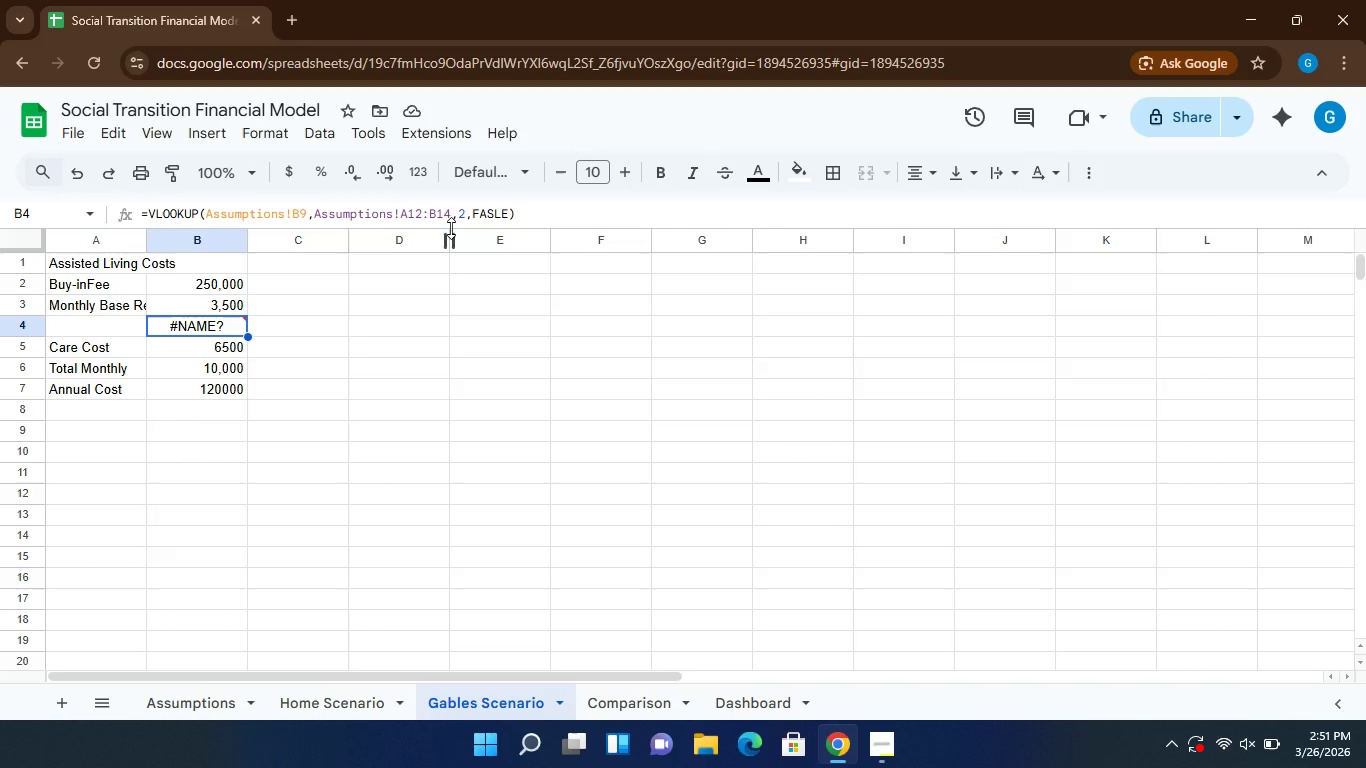 
left_click([360, 706])
 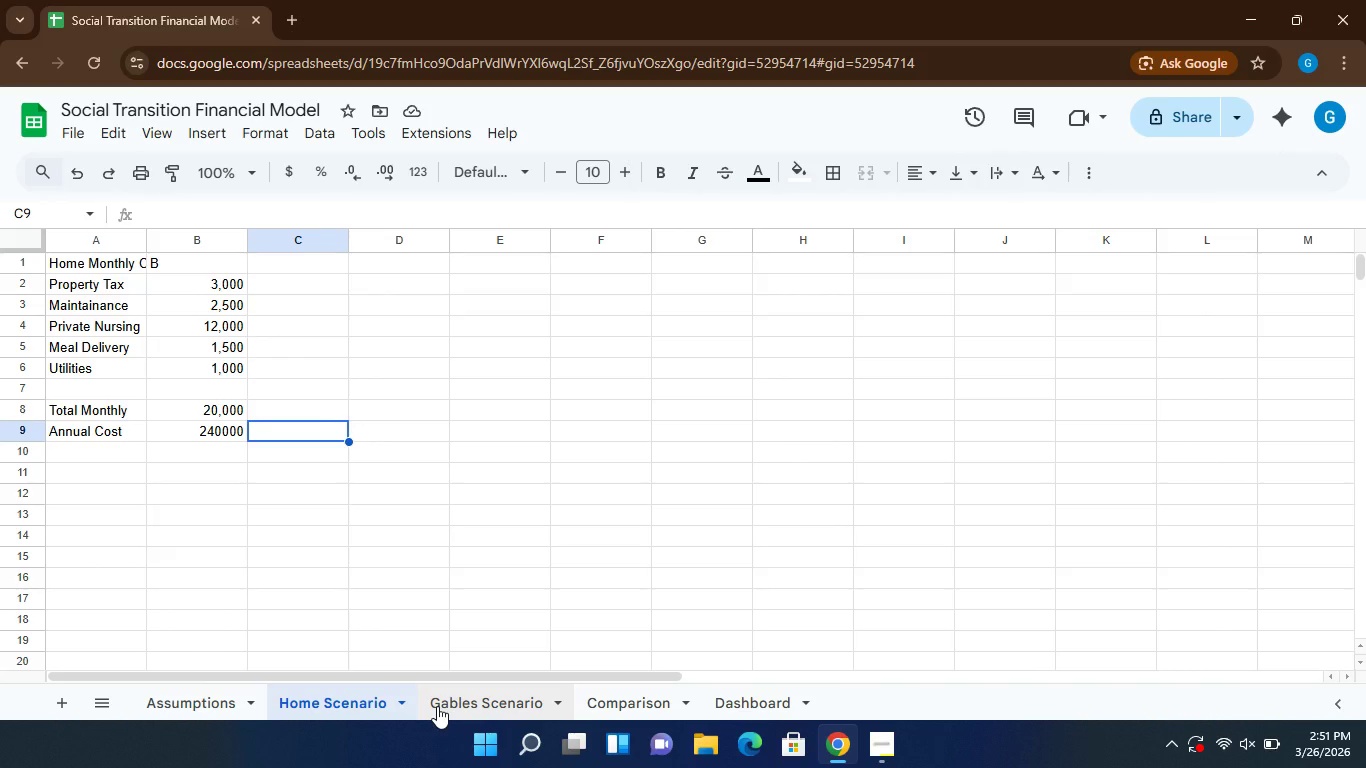 
left_click([437, 706])
 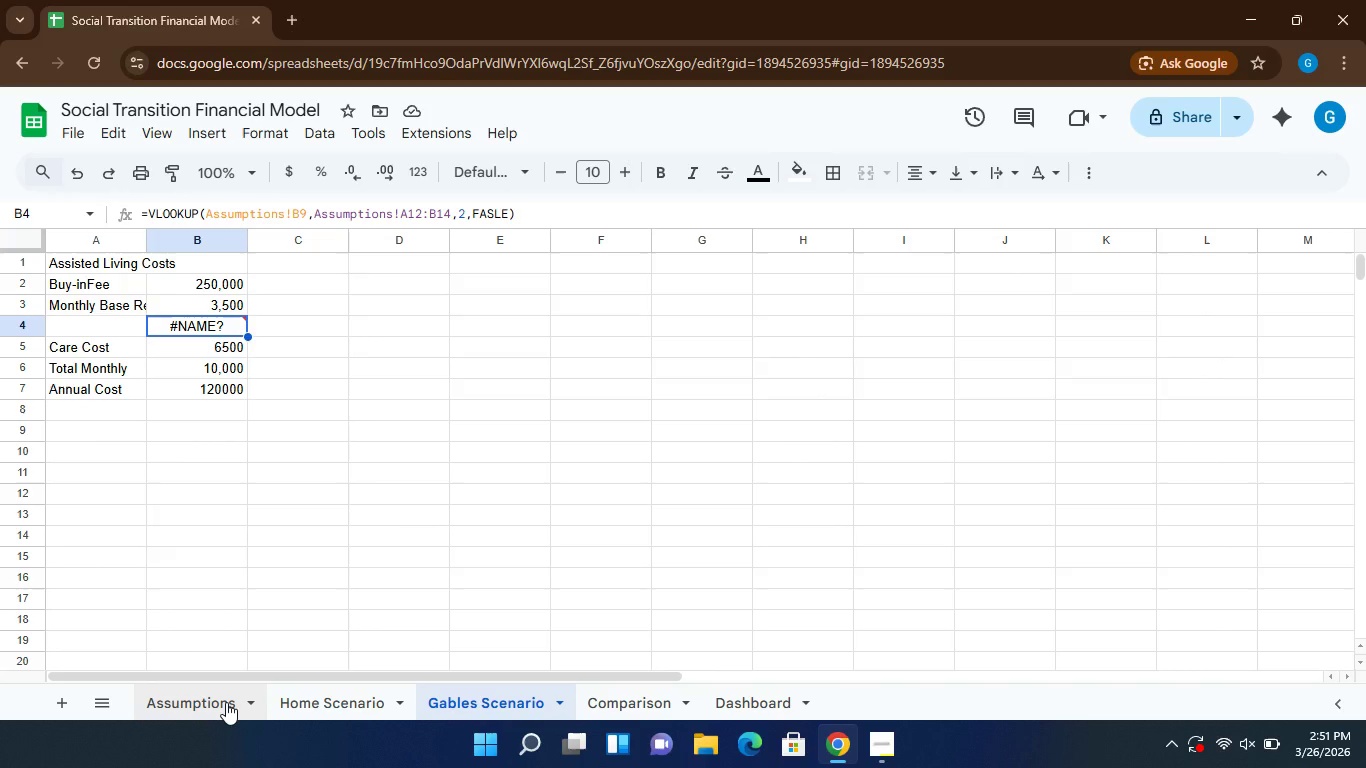 
left_click([226, 702])
 